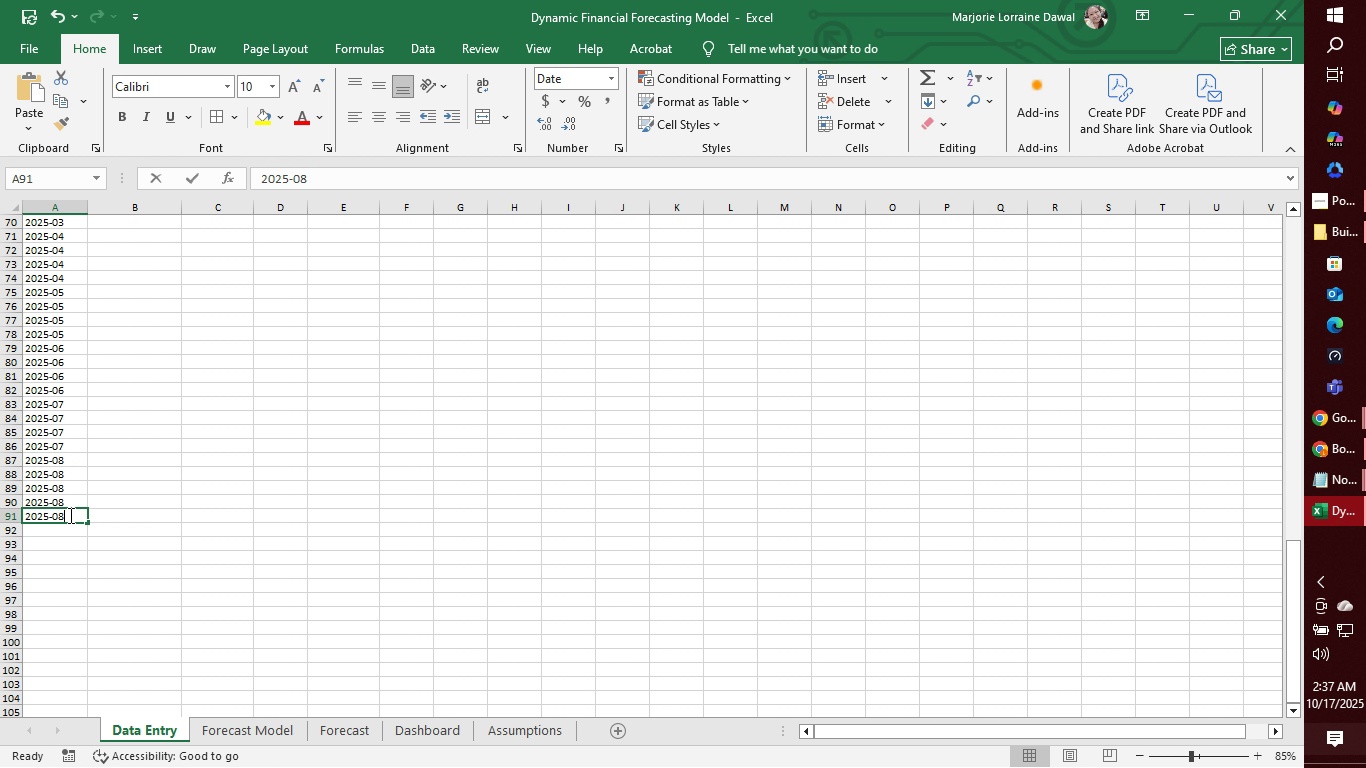 
double_click([69, 515])
 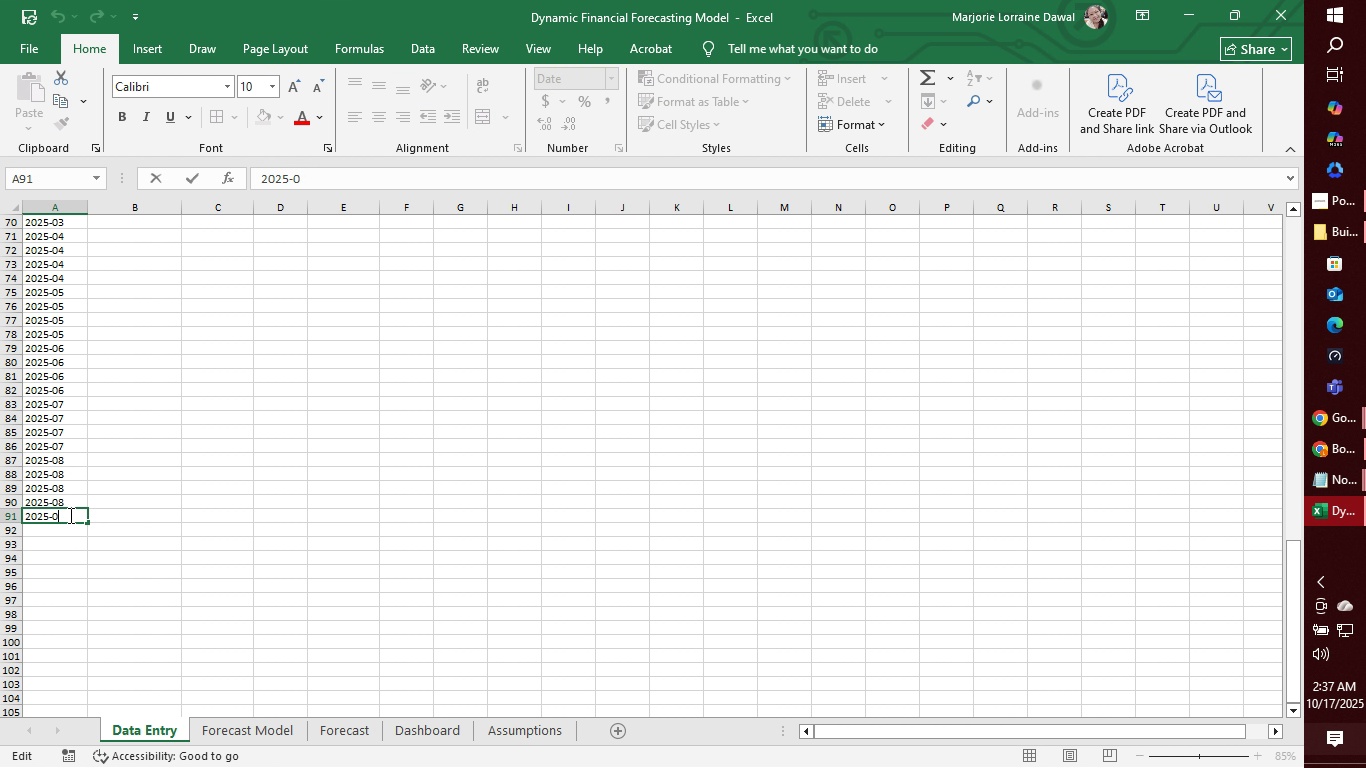 
key(Backspace)
 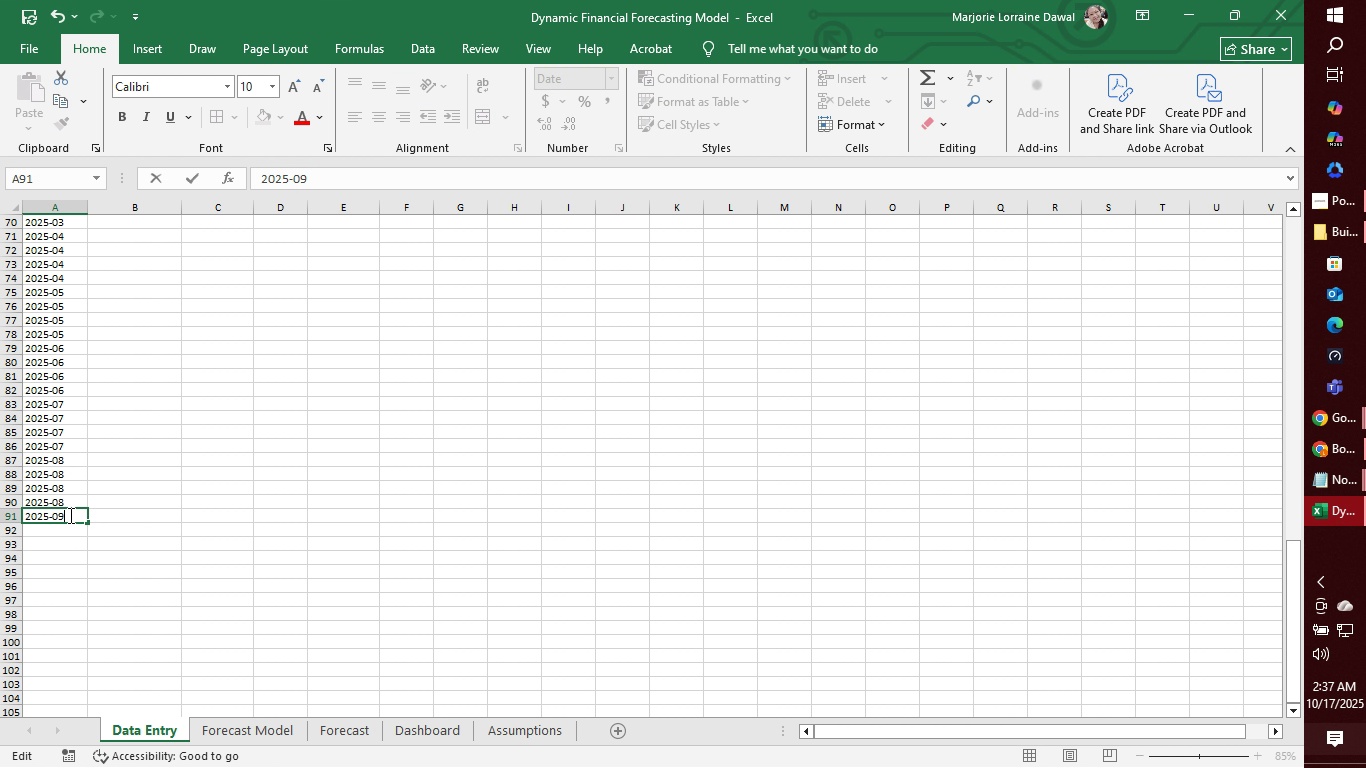 
key(9)
 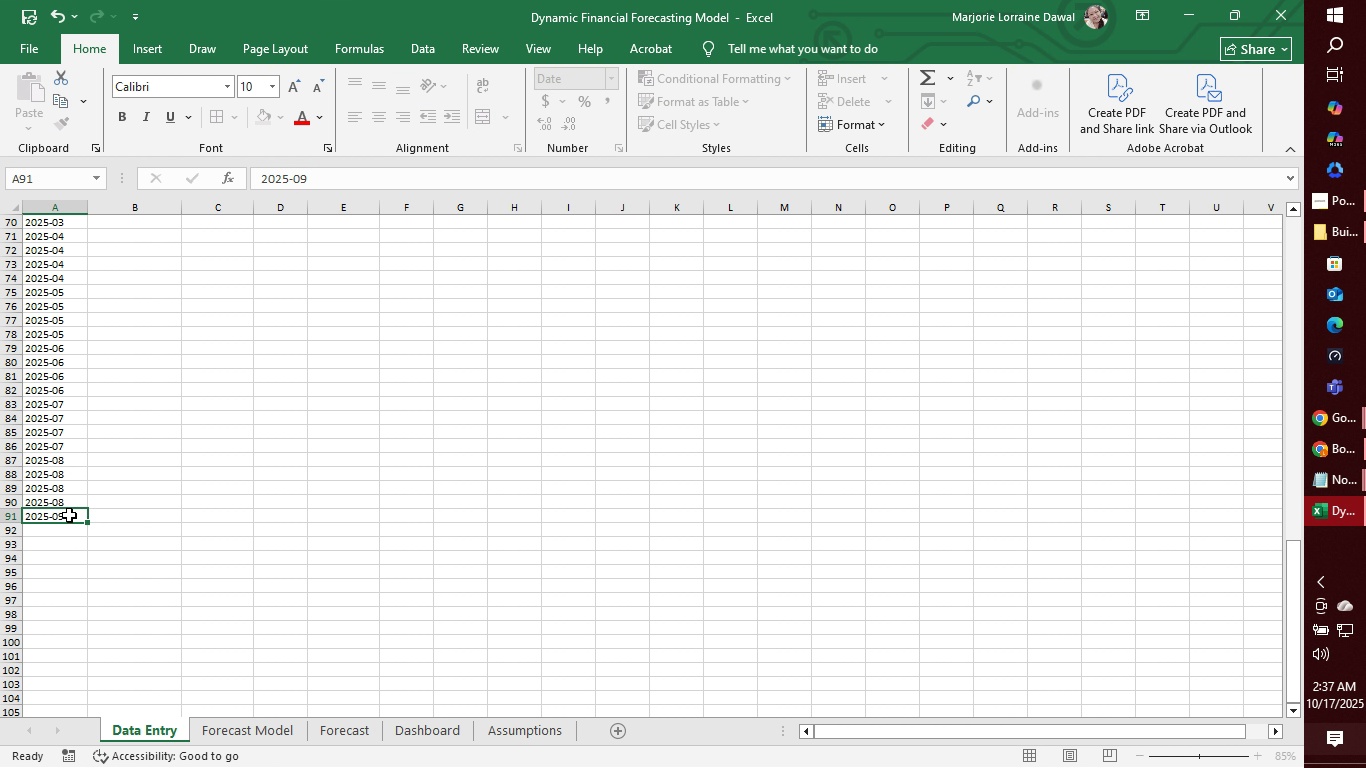 
key(Enter)
 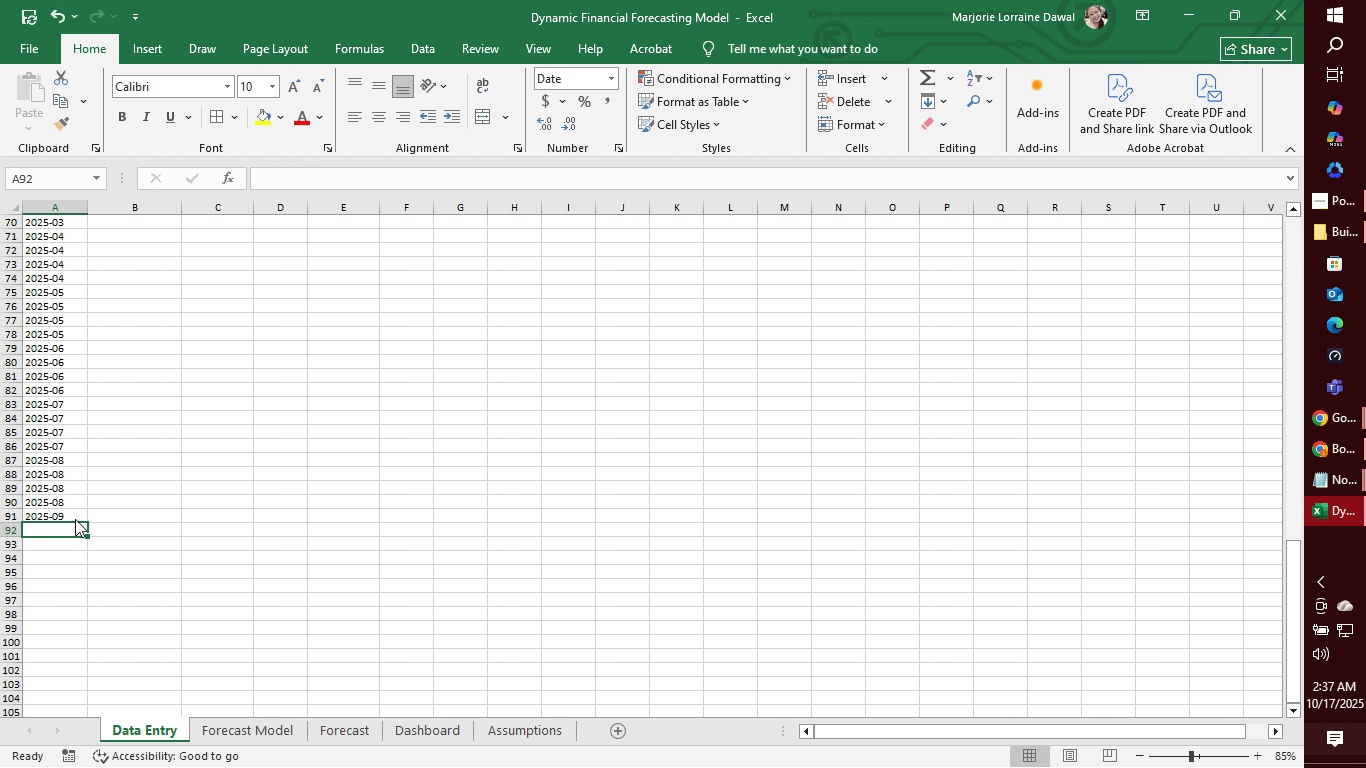 
left_click([75, 519])
 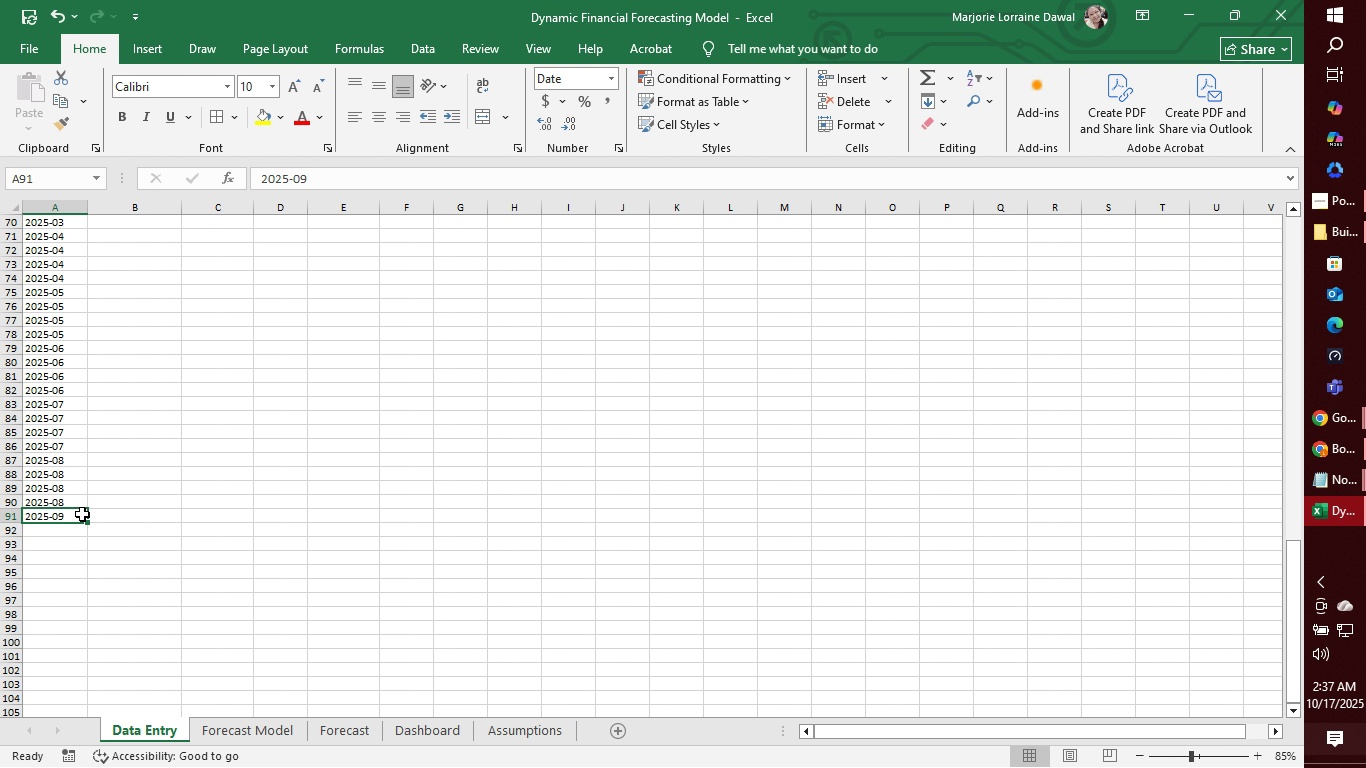 
left_click([82, 514])
 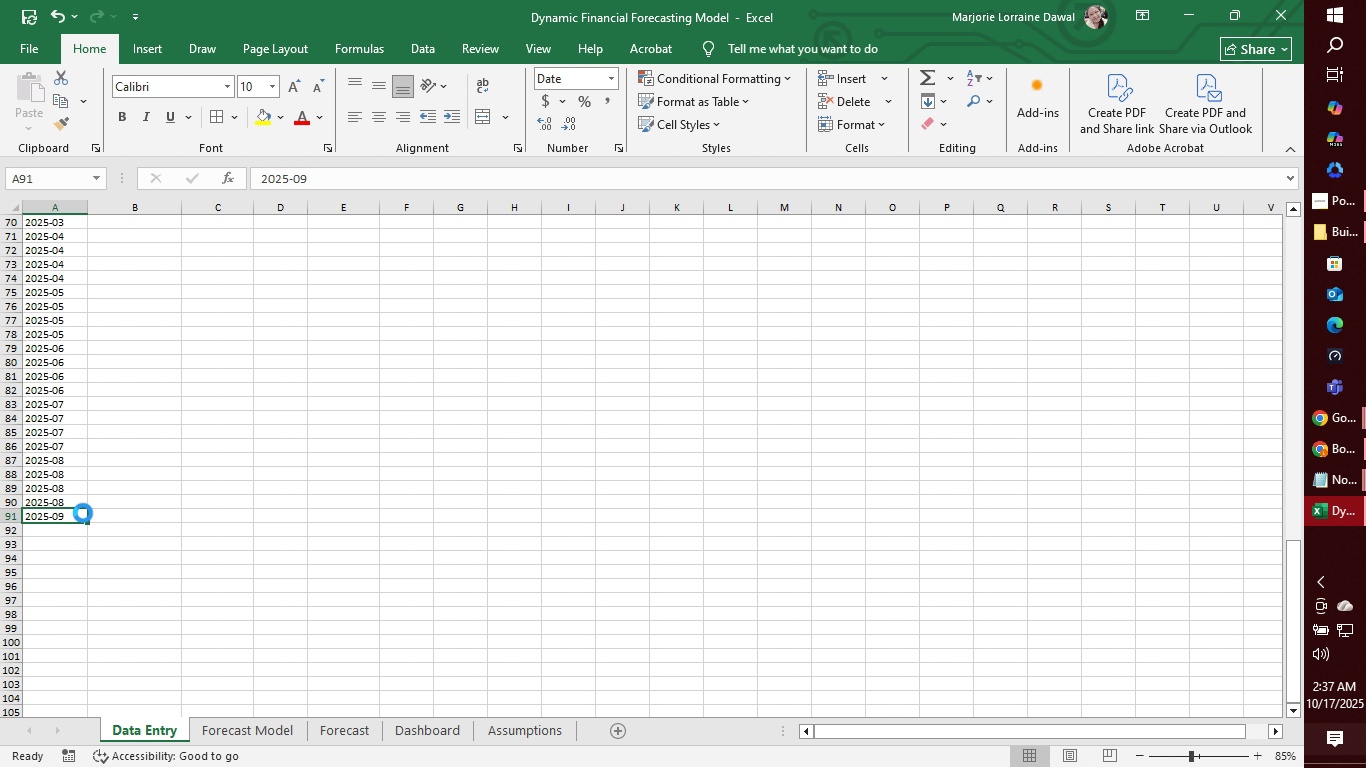 
key(Control+C)
 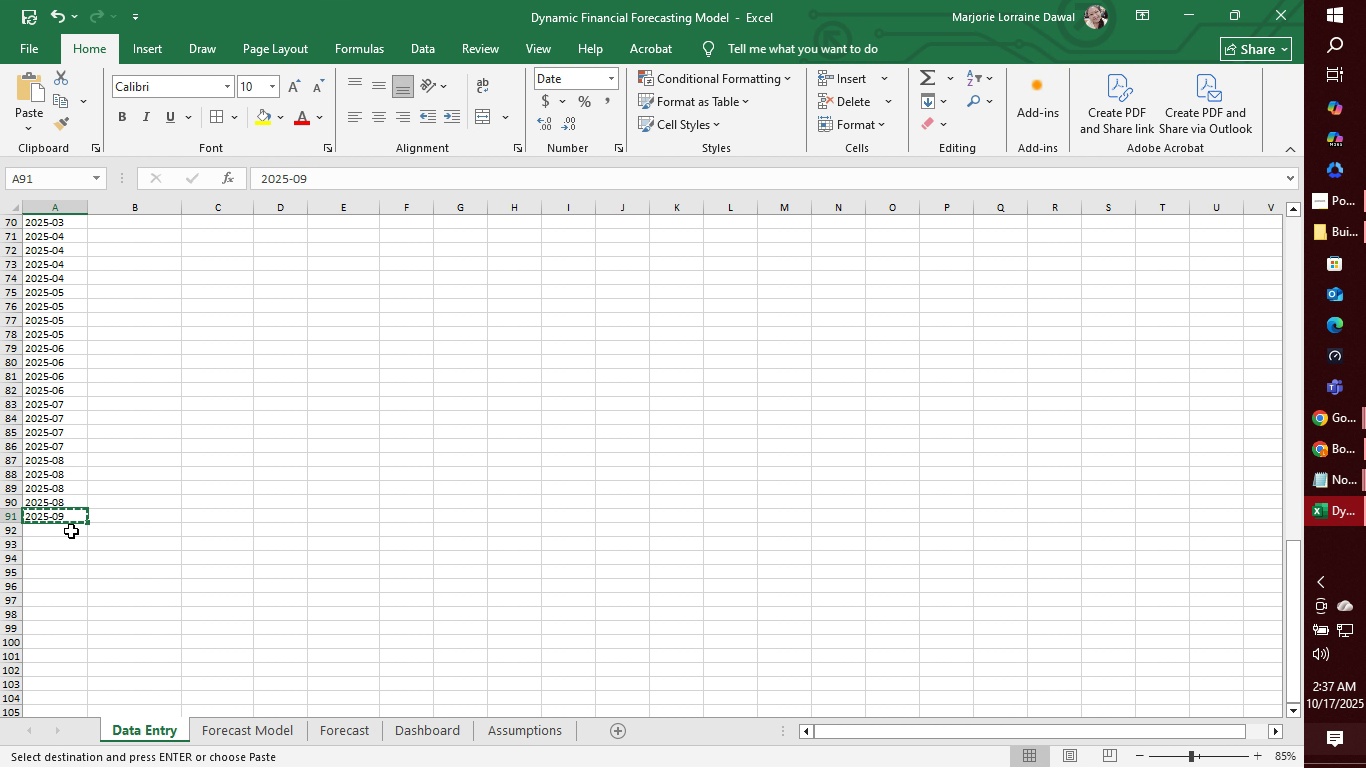 
left_click_drag(start_coordinate=[71, 531], to_coordinate=[72, 554])
 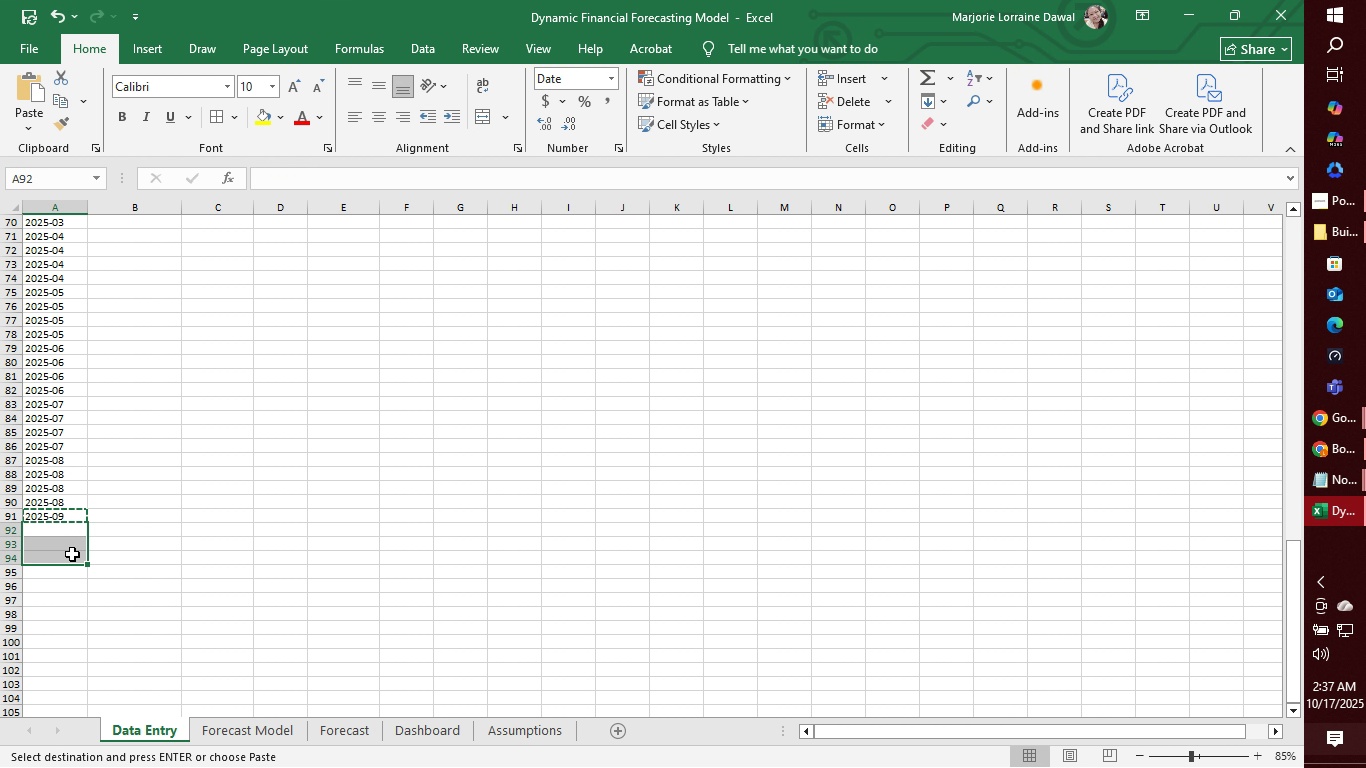 
key(Control+V)
 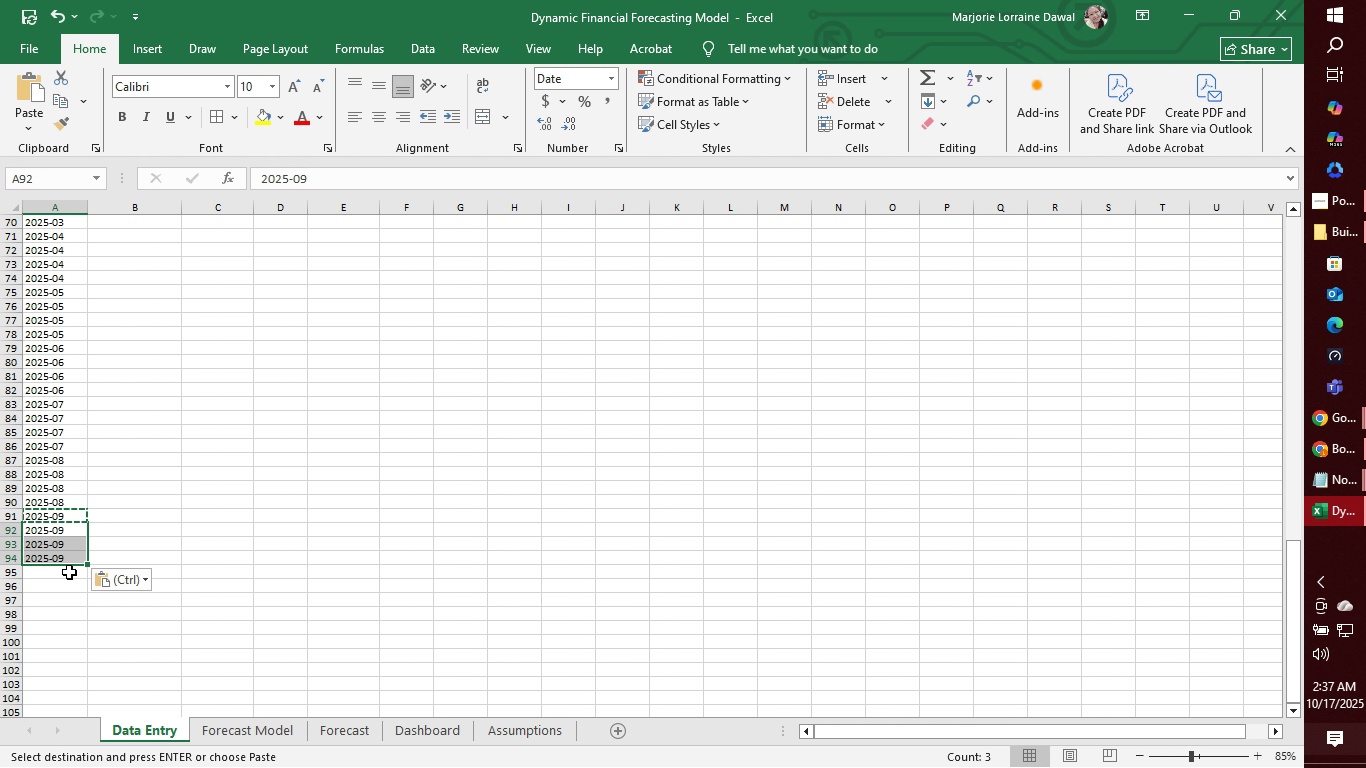 
left_click([69, 572])
 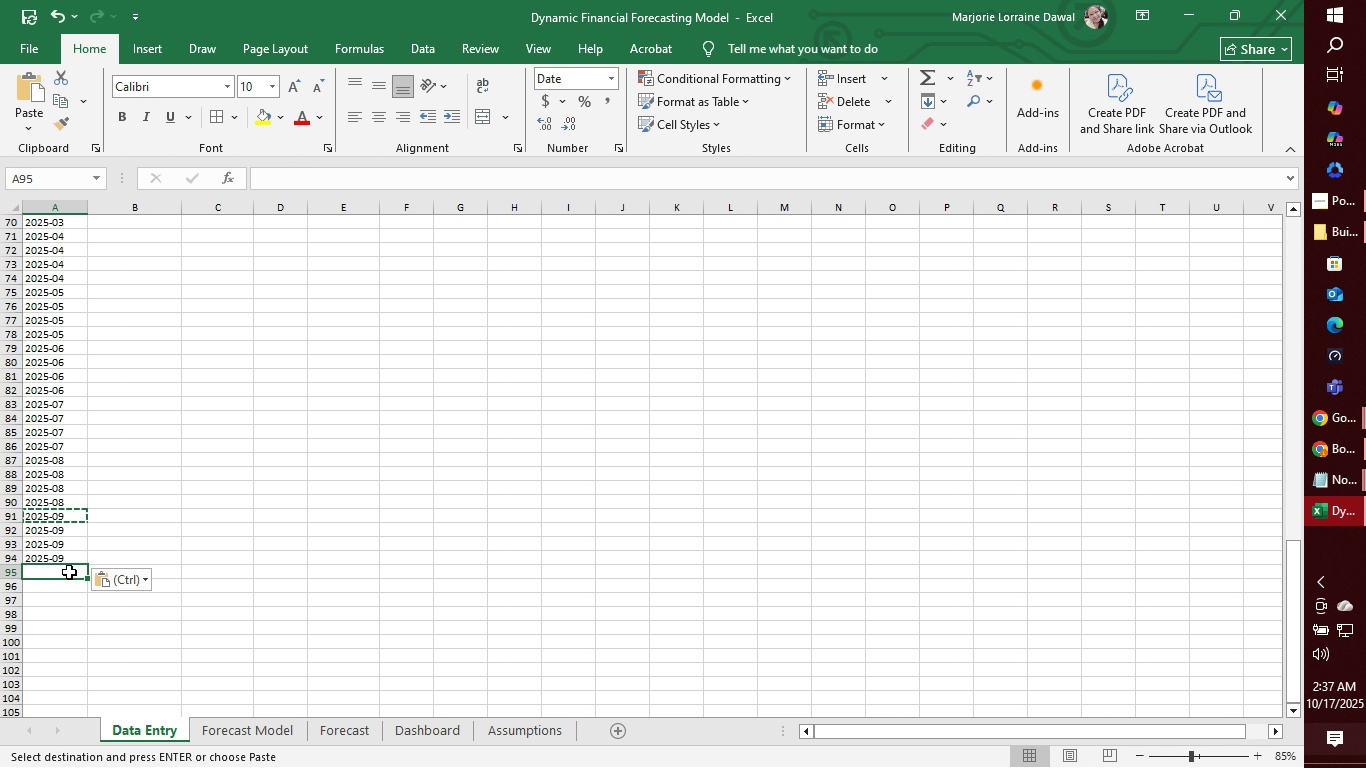 
key(Control+V)
 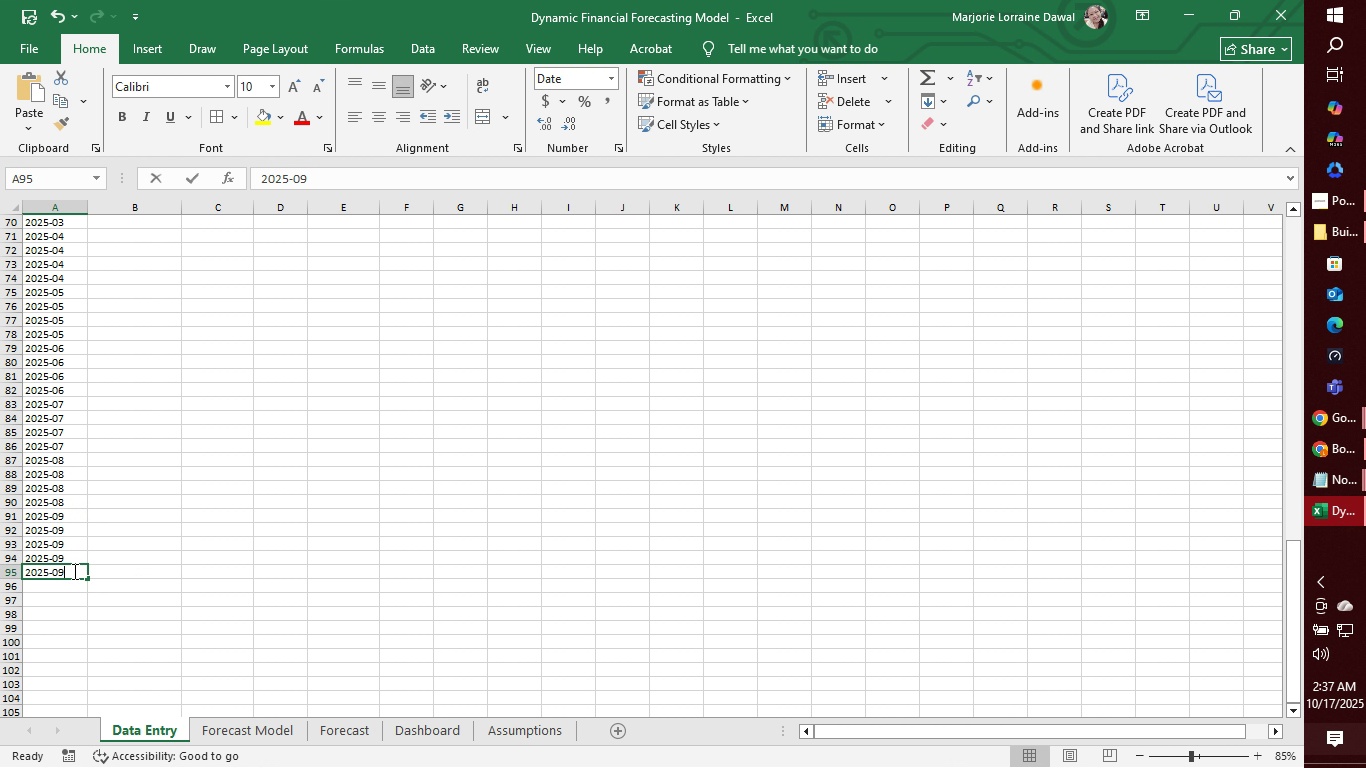 
double_click([73, 571])
 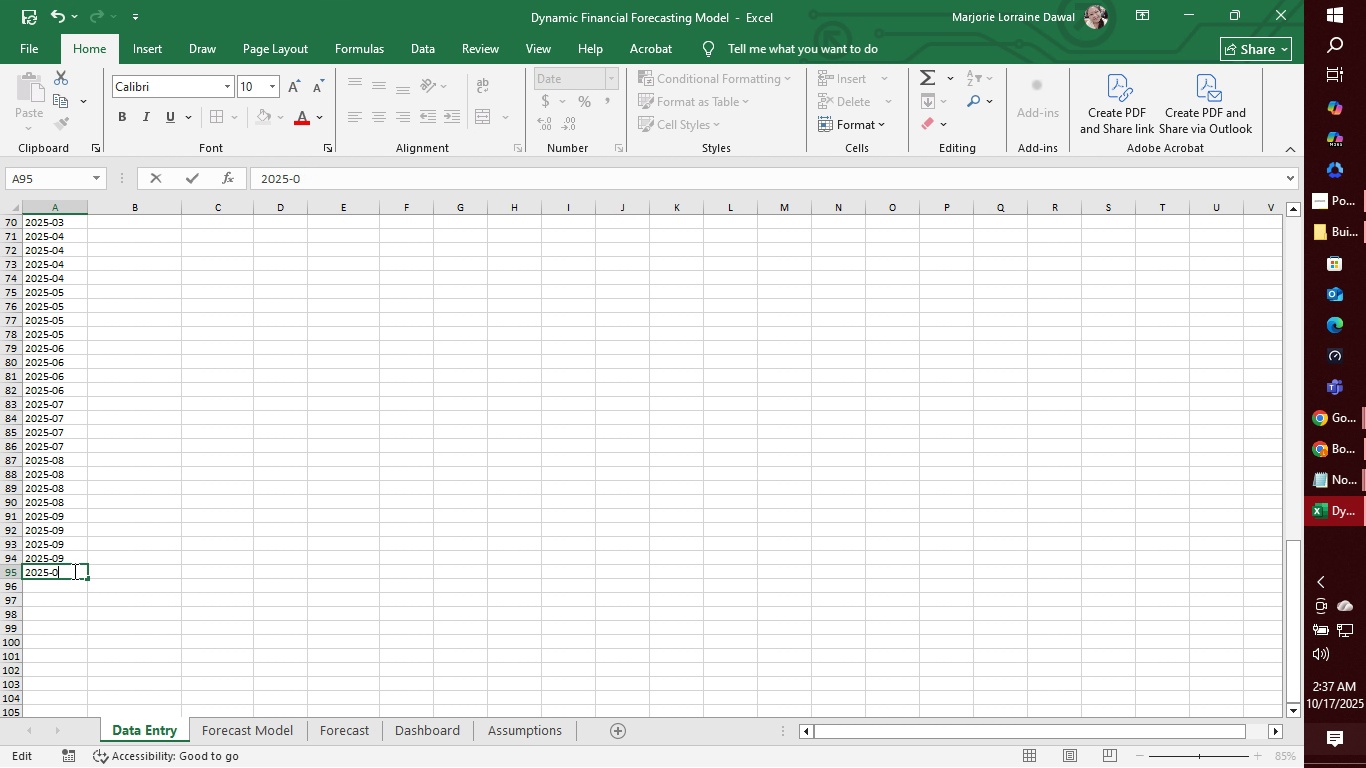 
key(Backspace)
key(Backspace)
type(10)
 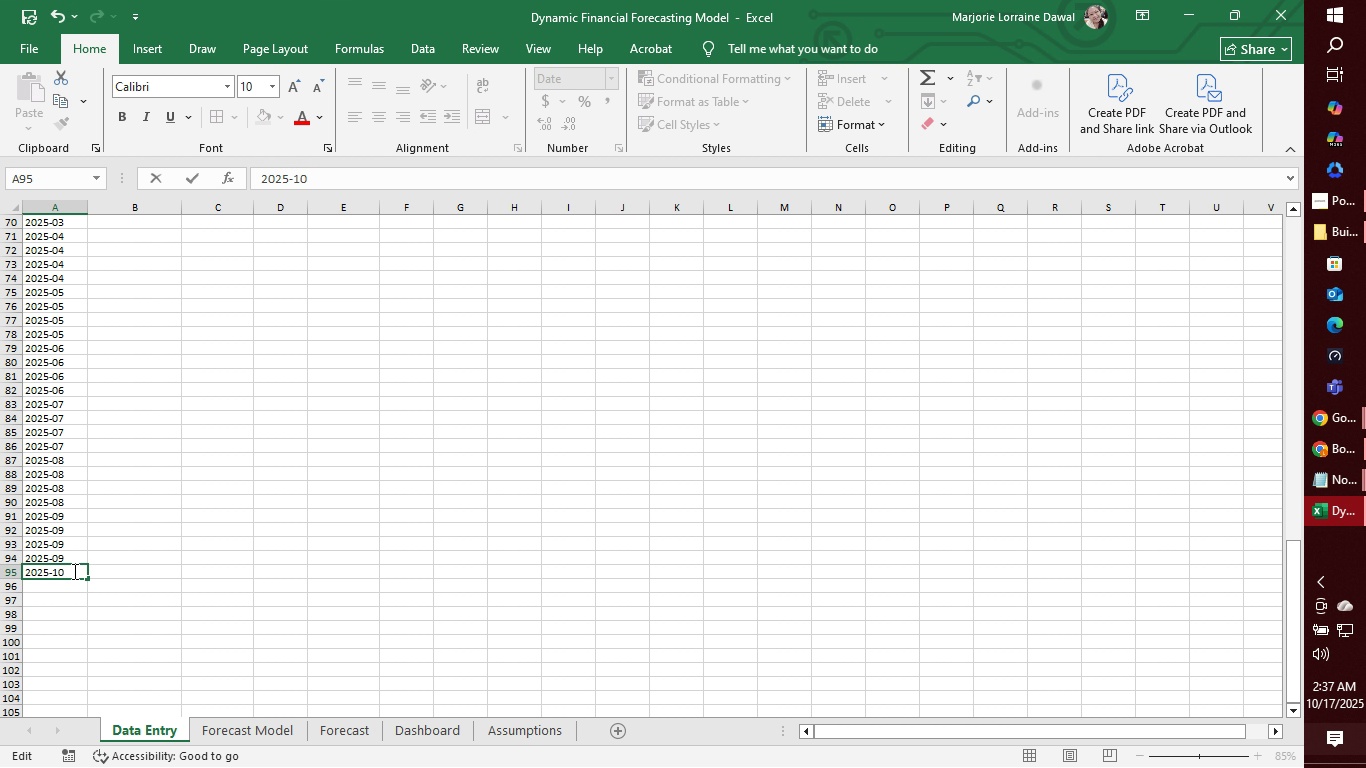 
key(Enter)
 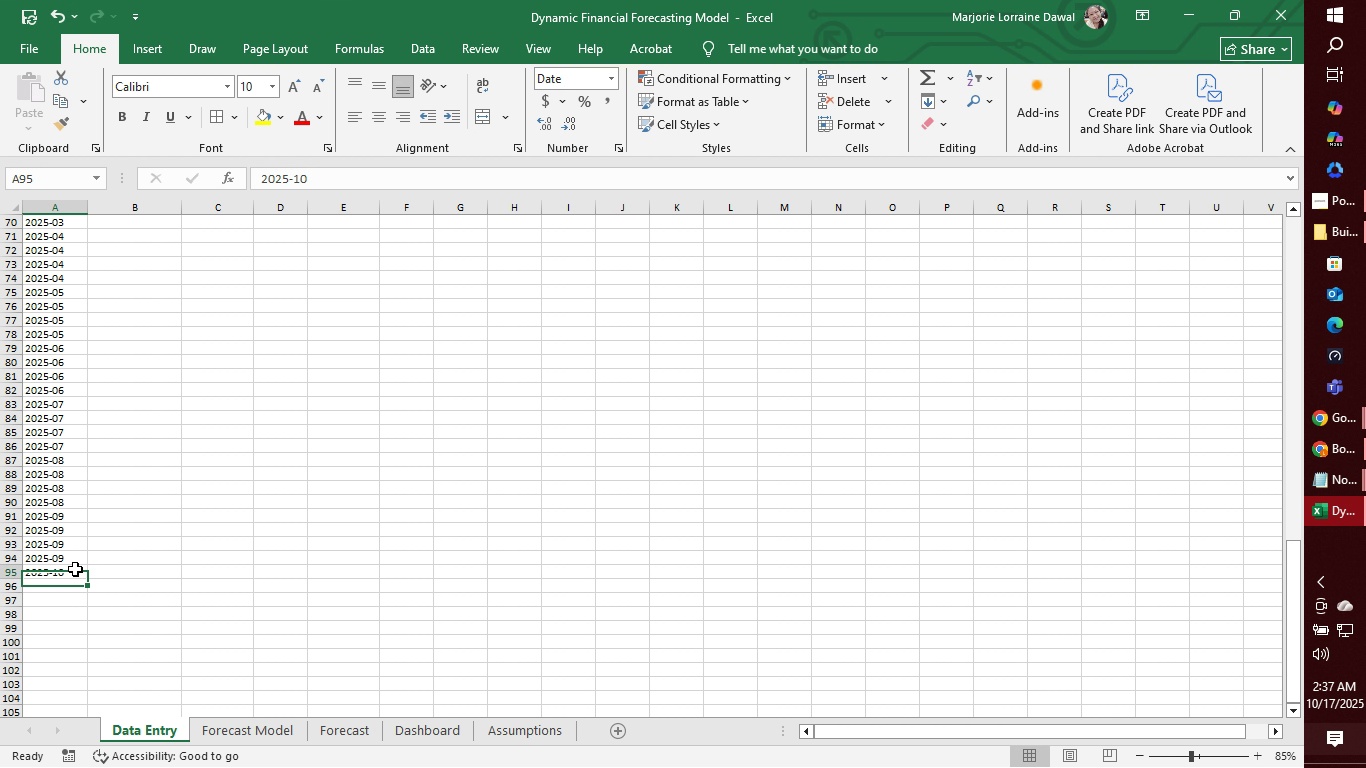 
left_click([75, 569])
 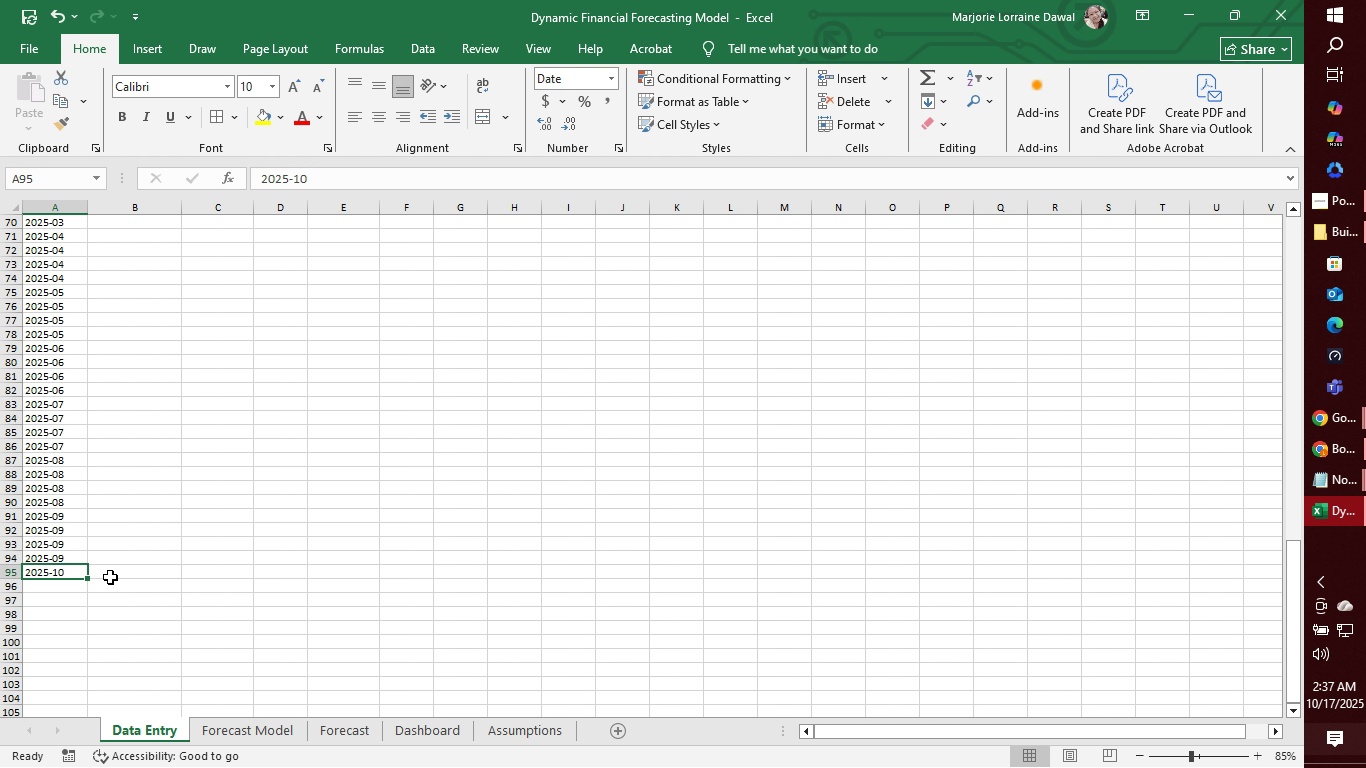 
key(Control+C)
 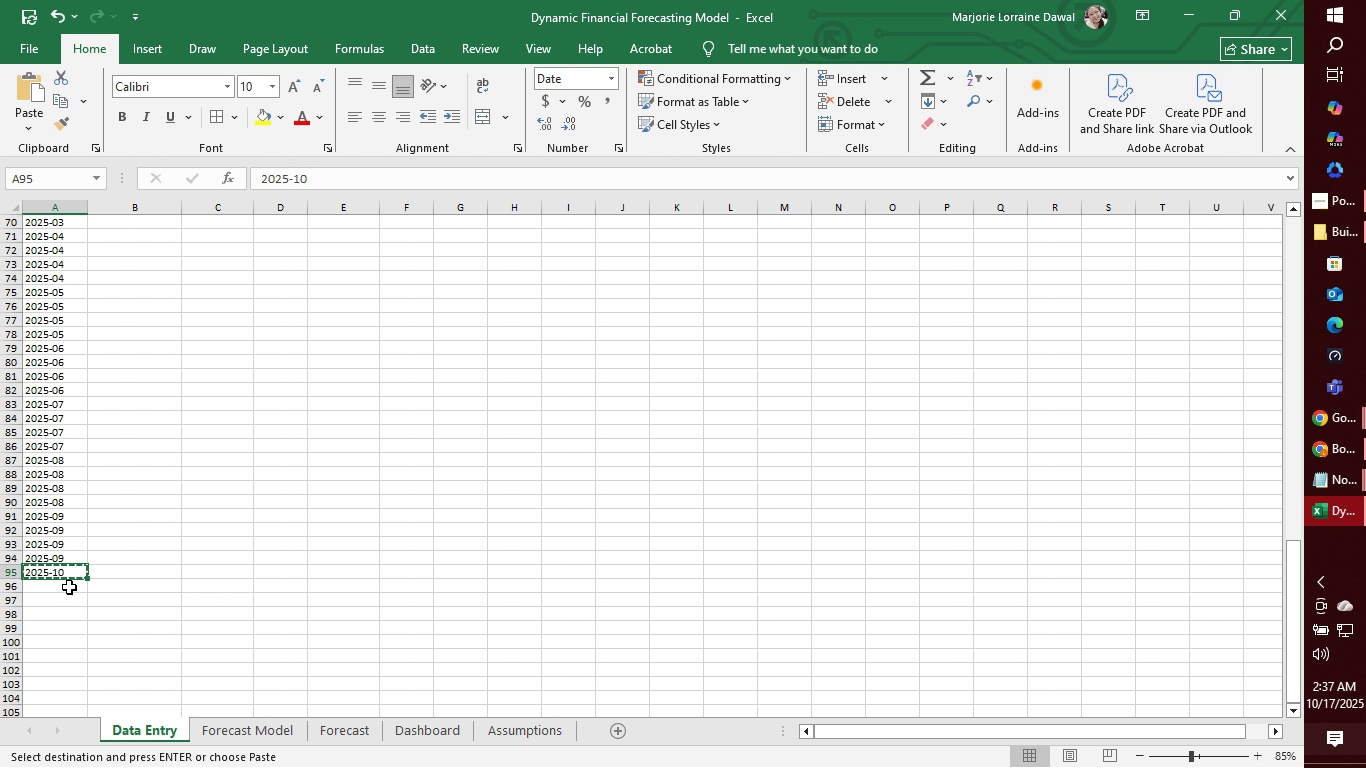 
left_click_drag(start_coordinate=[69, 587], to_coordinate=[69, 613])
 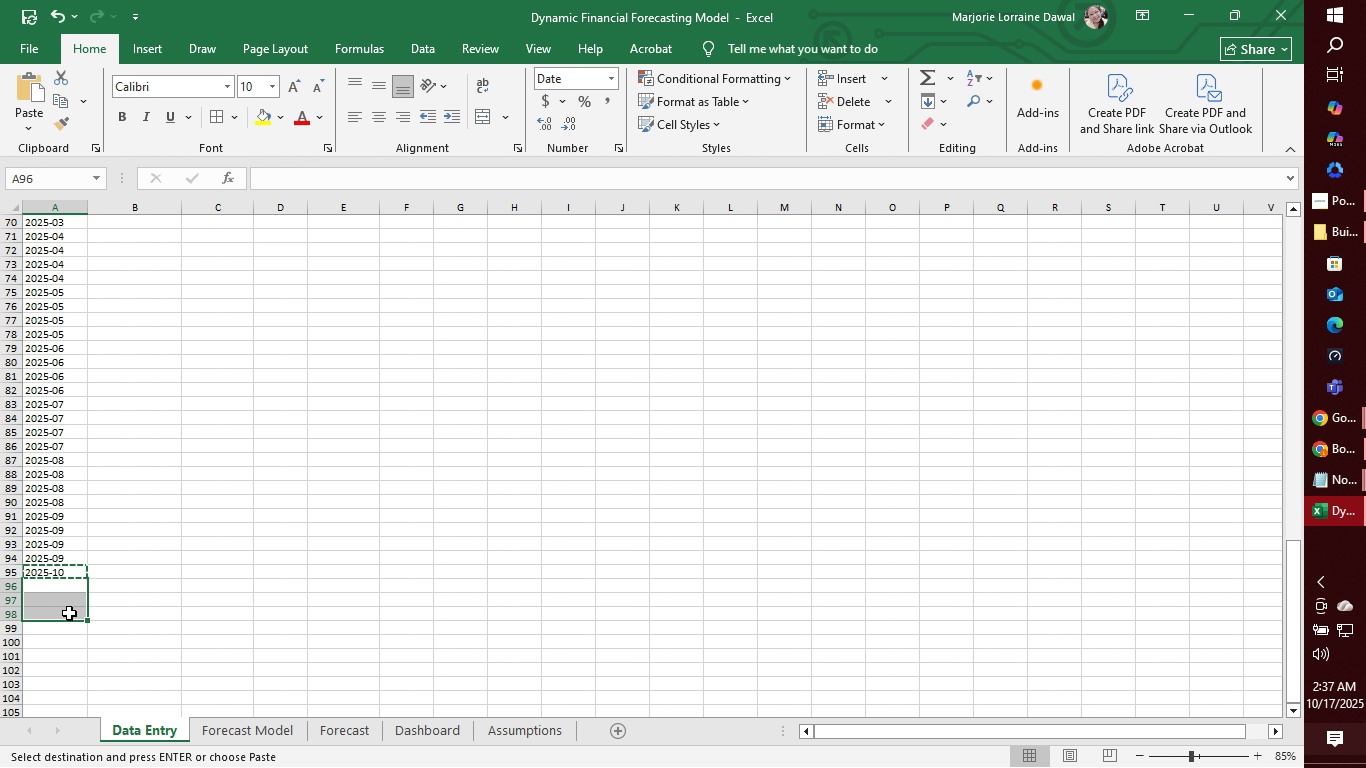 
key(Control+V)
 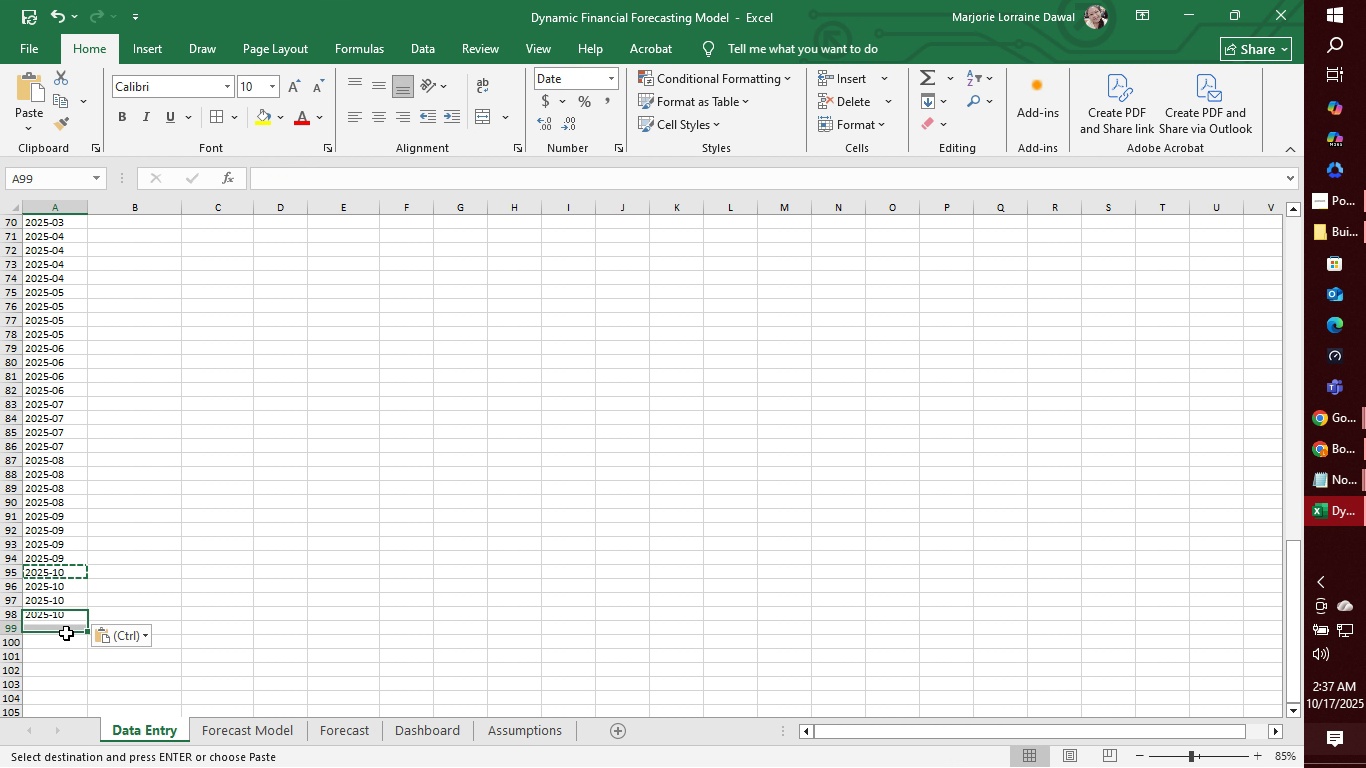 
left_click([66, 633])
 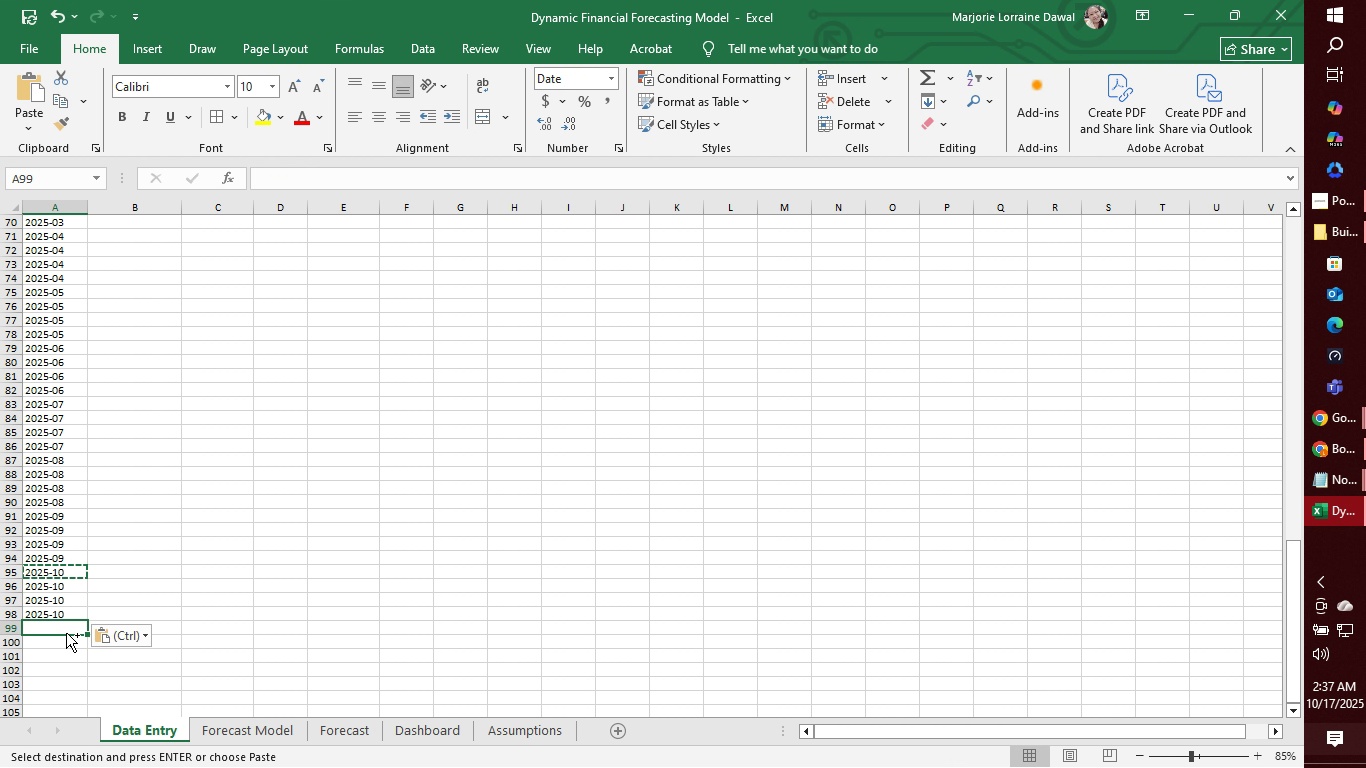 
key(Control+V)
 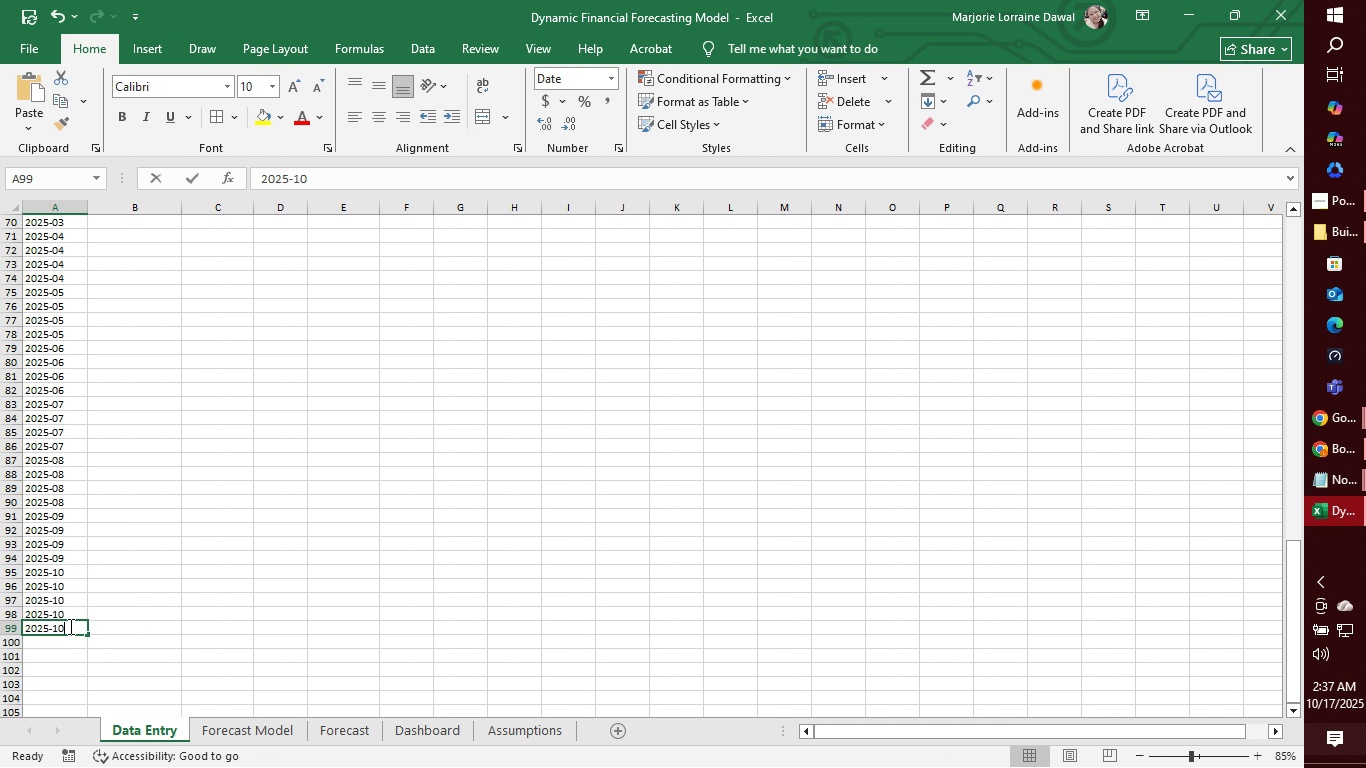 
double_click([69, 626])
 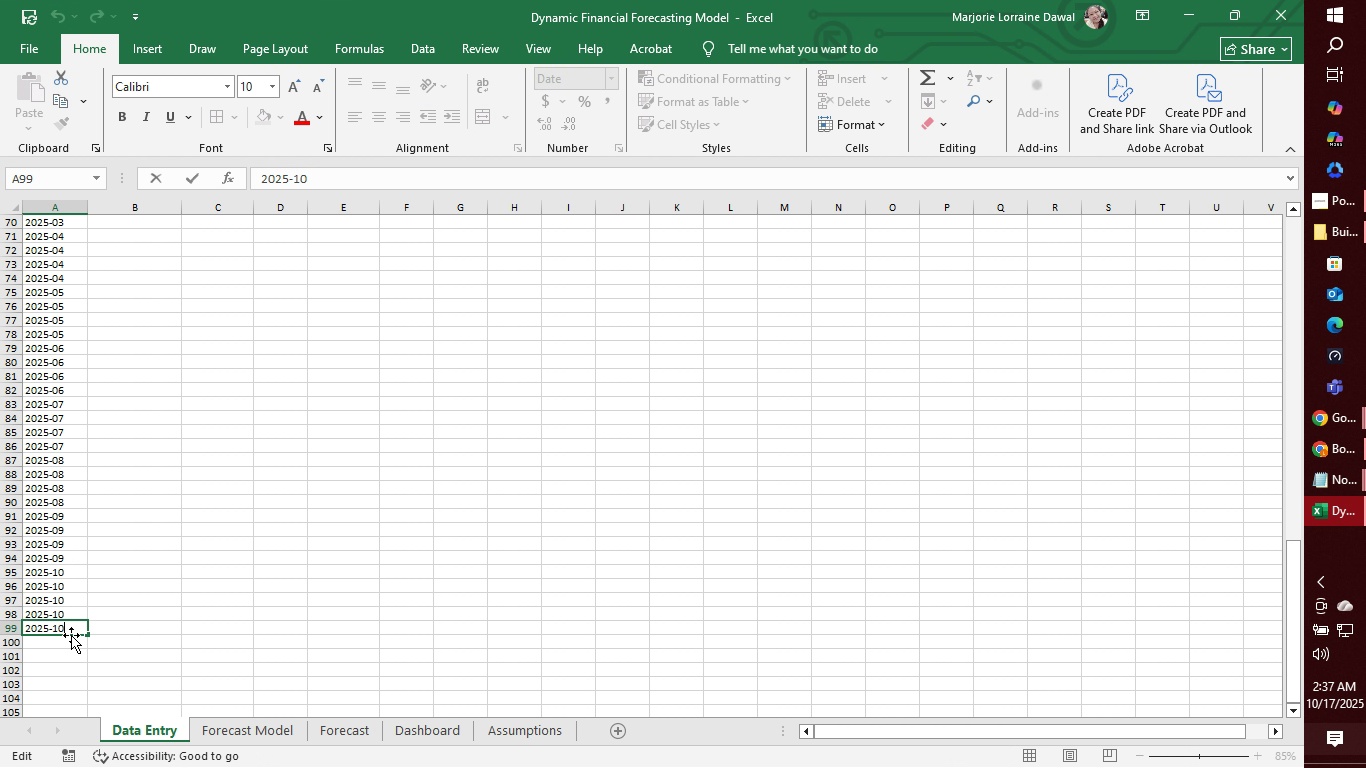 
key(Backspace)
 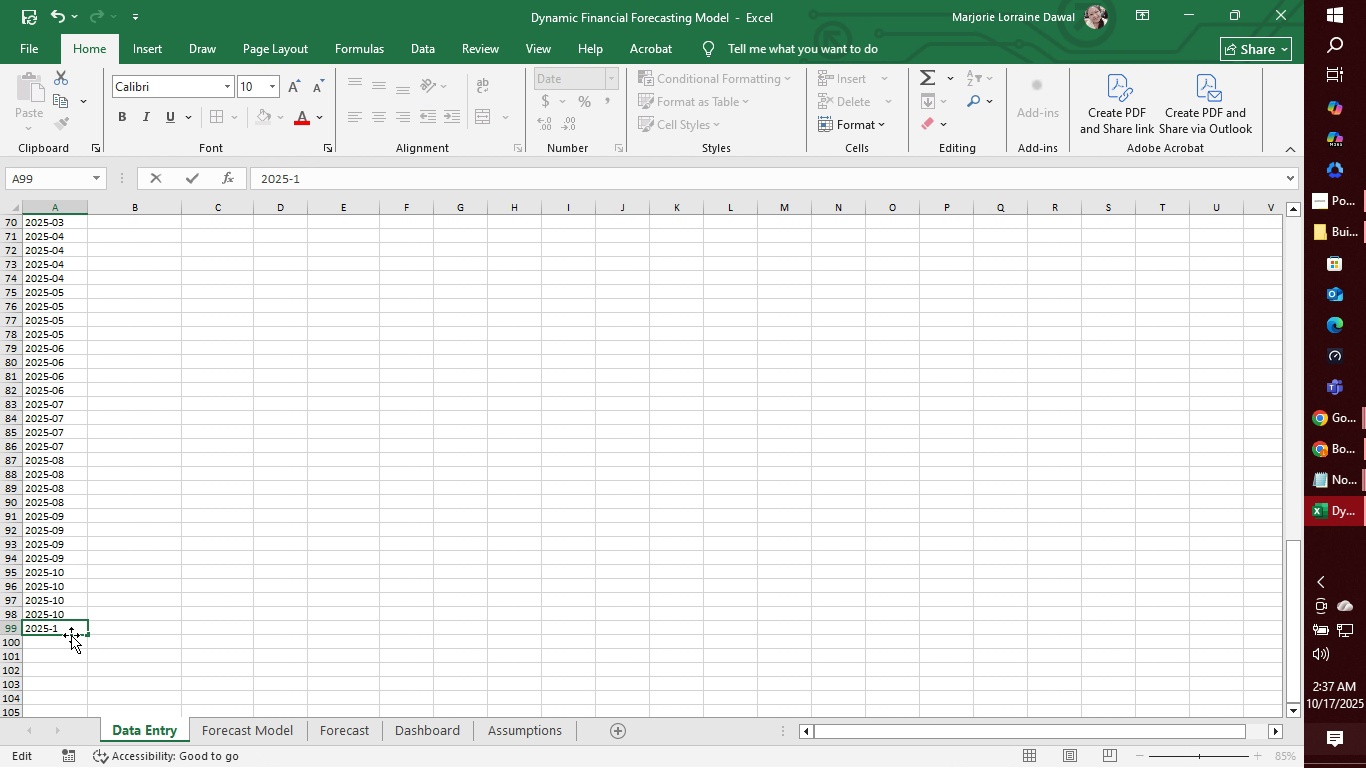 
key(1)
 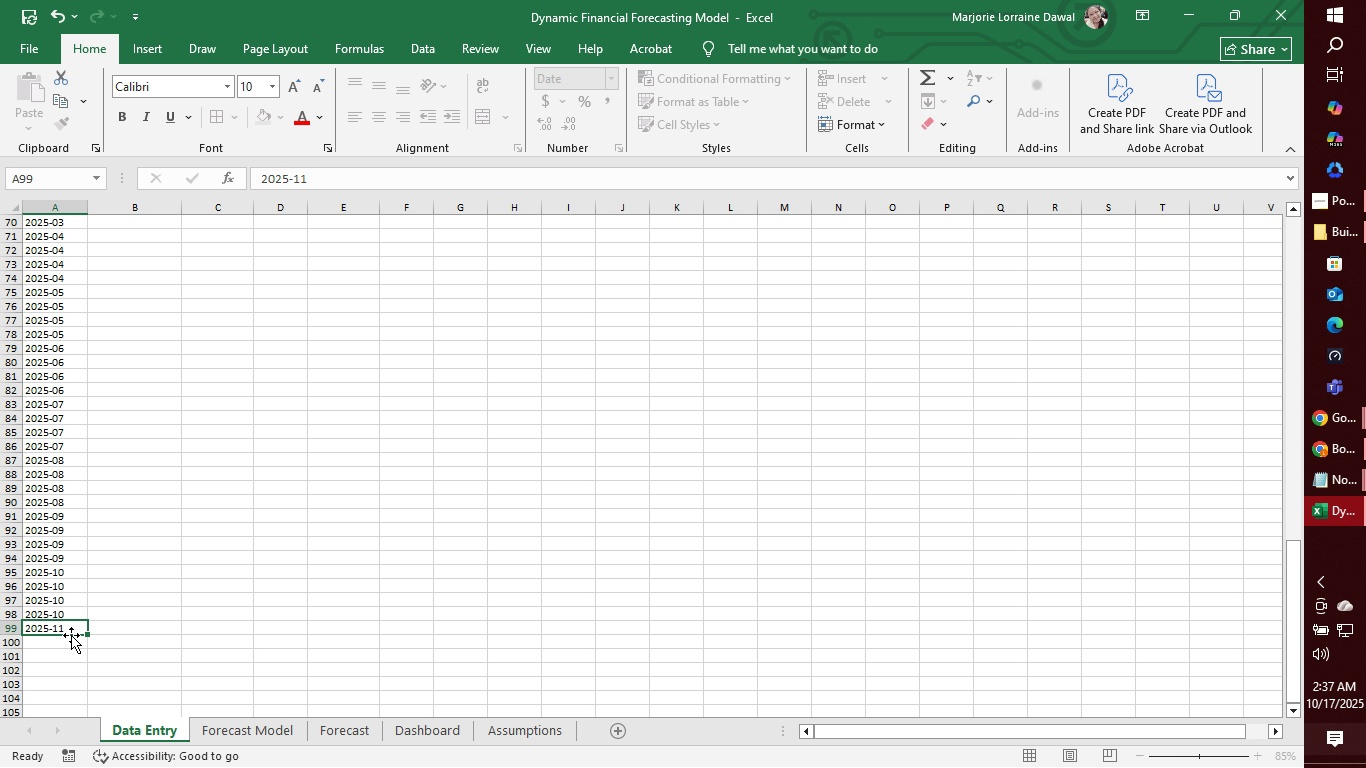 
key(Enter)
 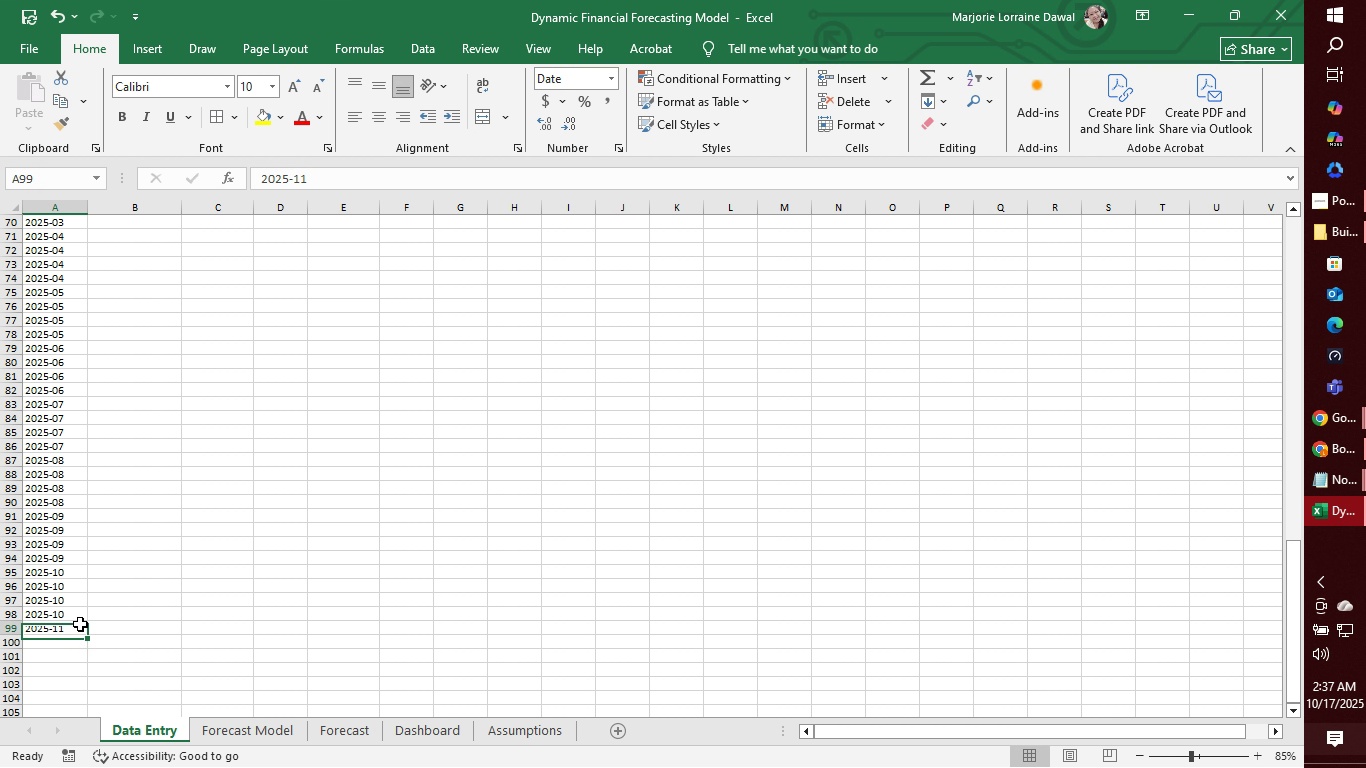 
left_click([80, 624])
 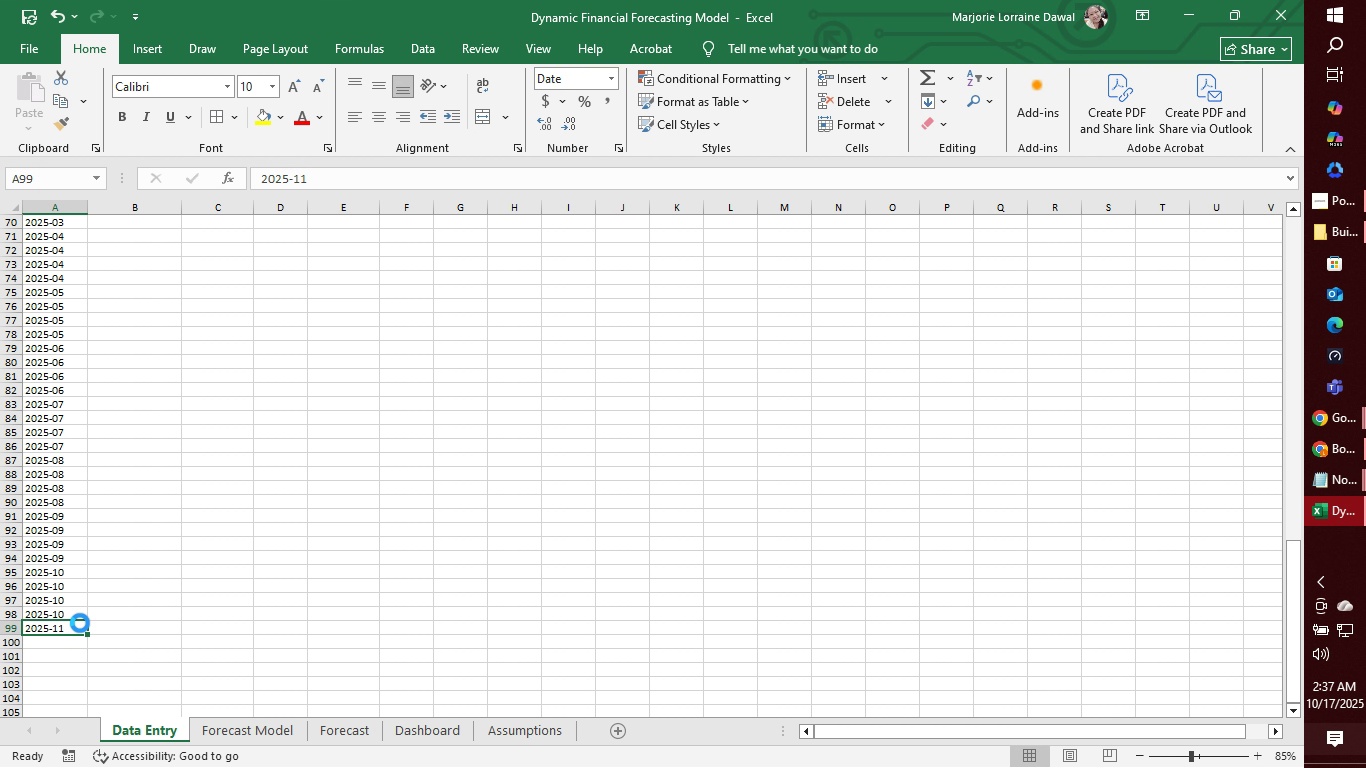 
key(Control+C)
 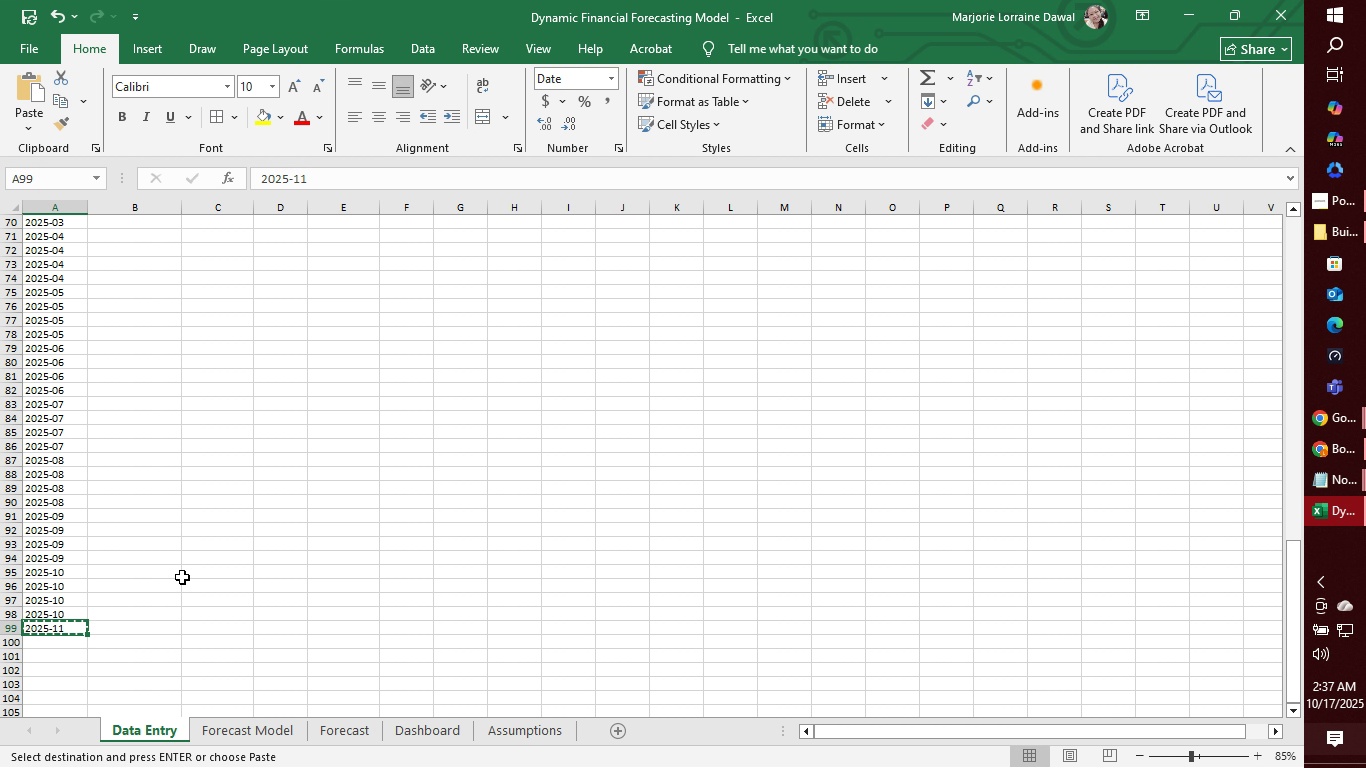 
scroll: coordinate [182, 577], scroll_direction: down, amount: 2.0
 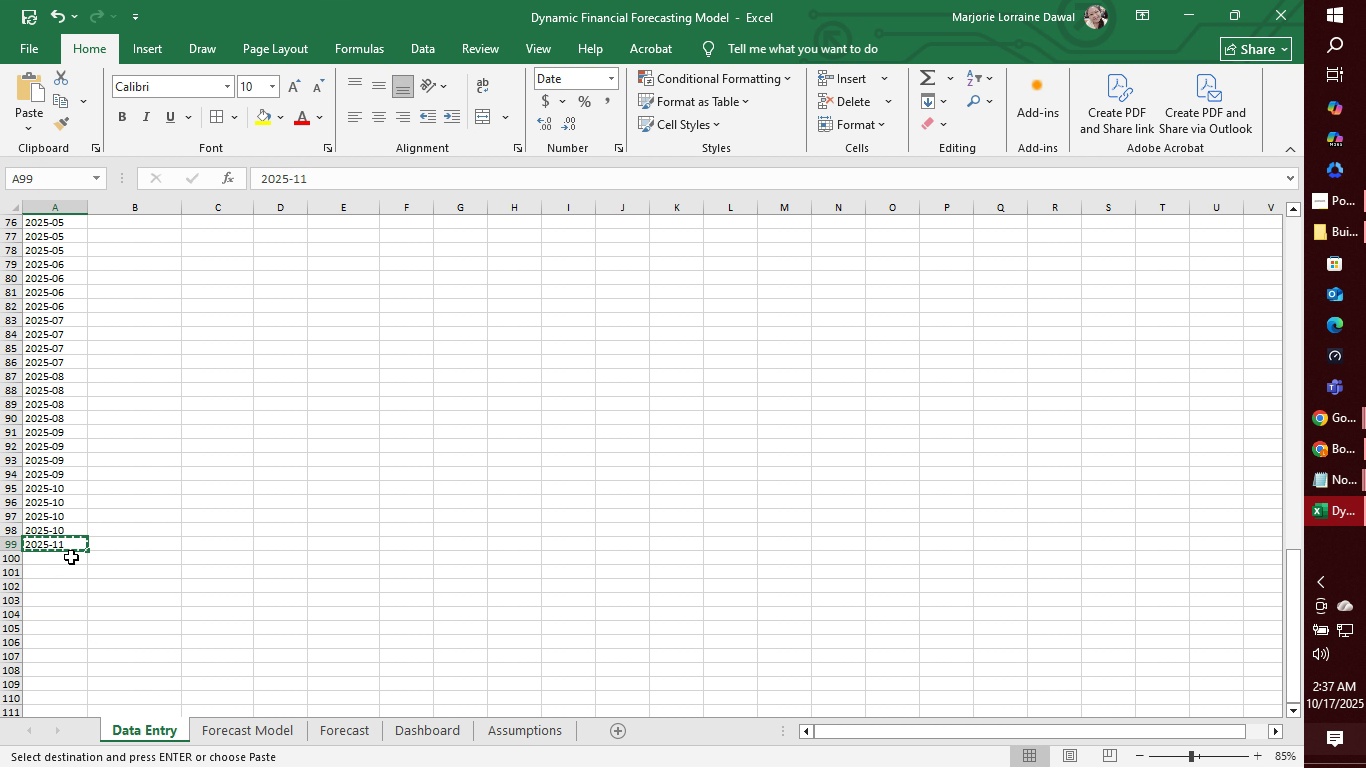 
left_click_drag(start_coordinate=[69, 557], to_coordinate=[69, 581])
 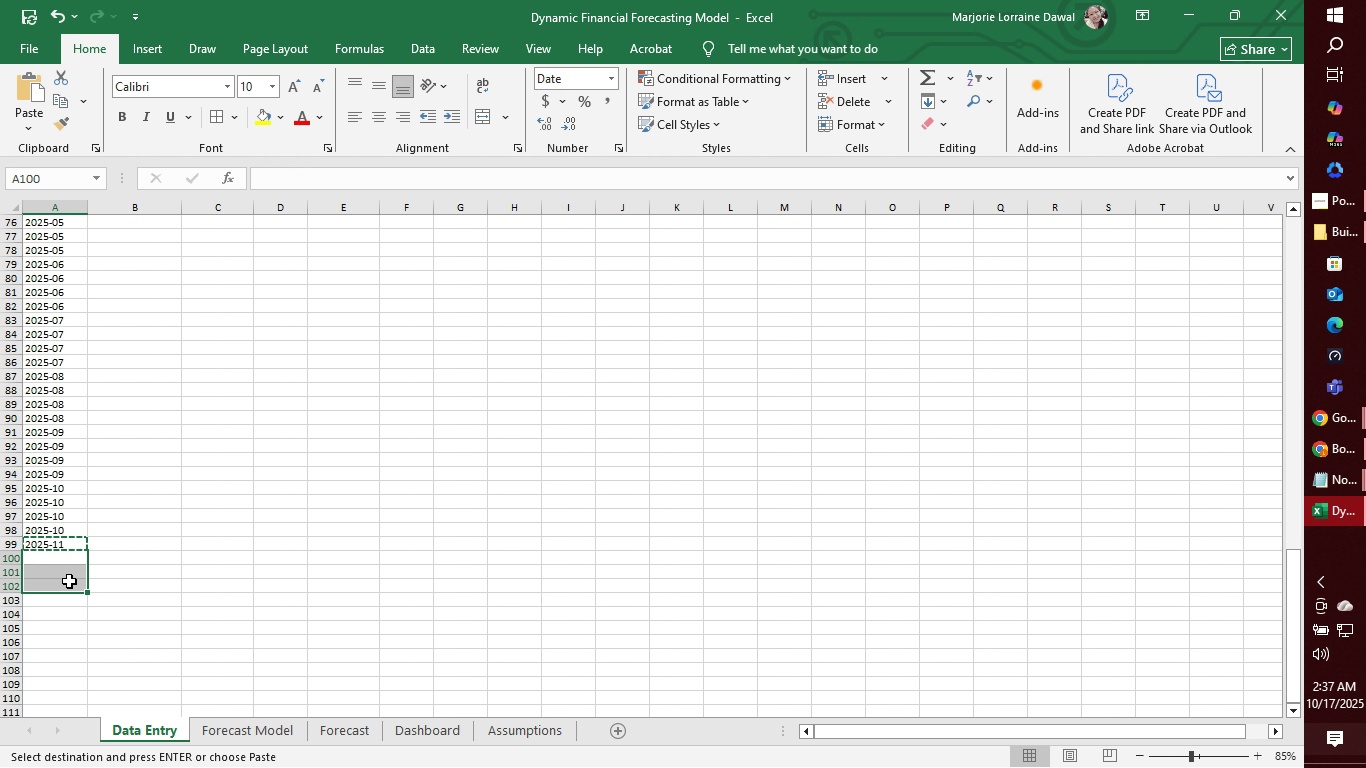 
key(Control+V)
 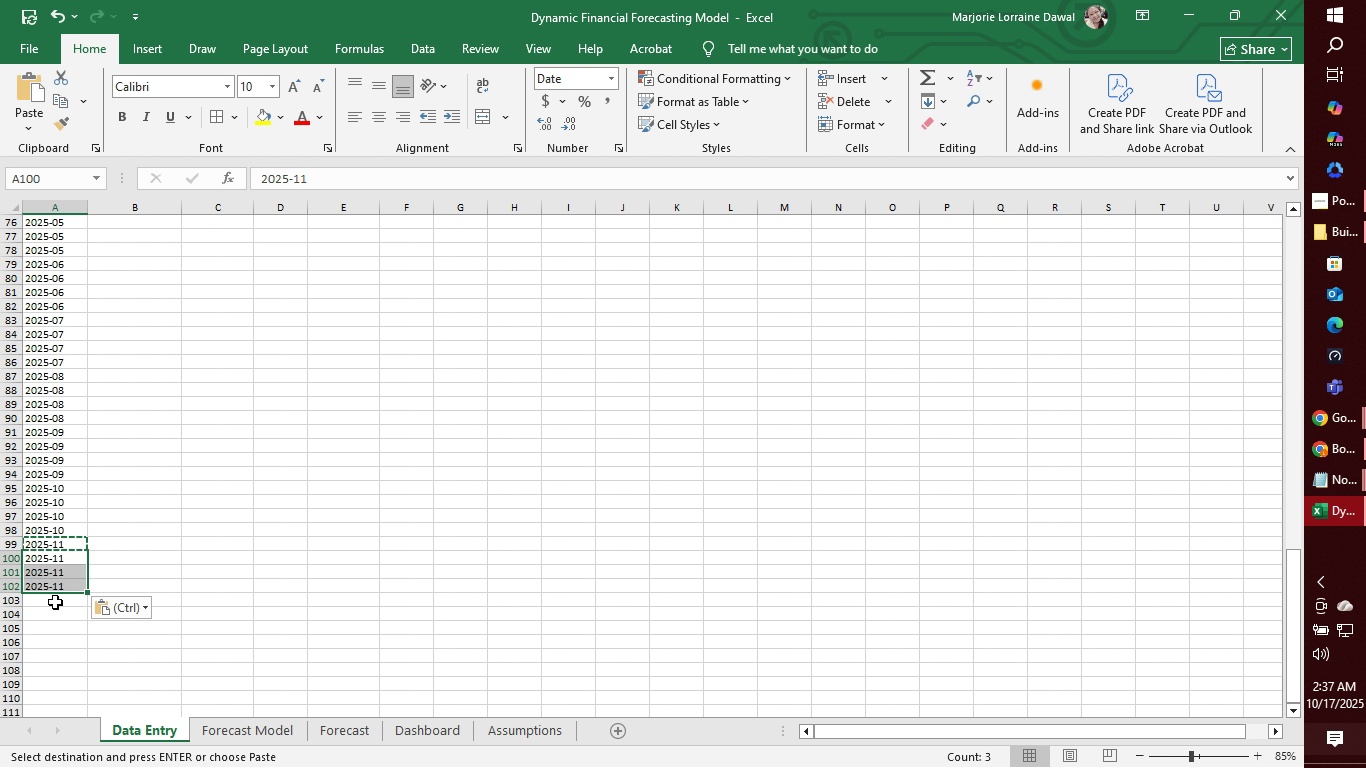 
left_click([55, 604])
 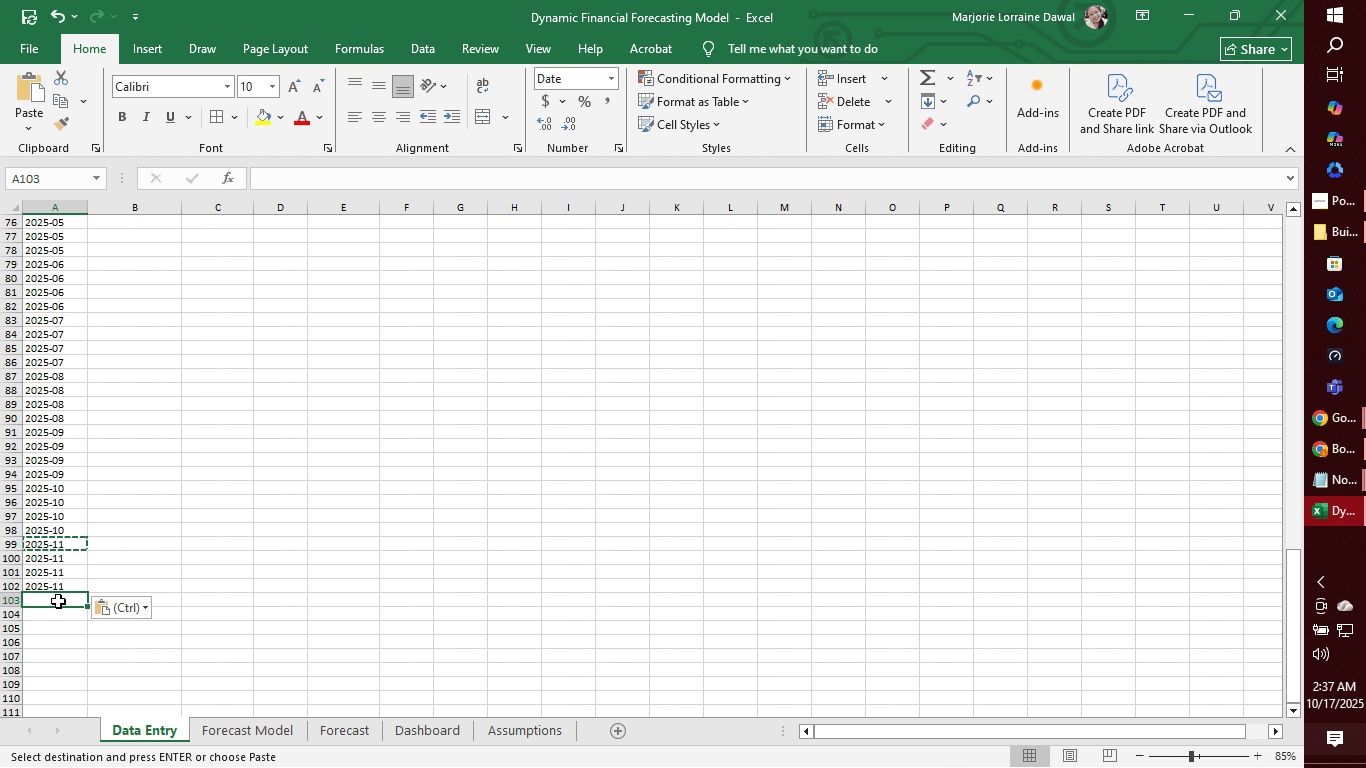 
left_click([58, 601])
 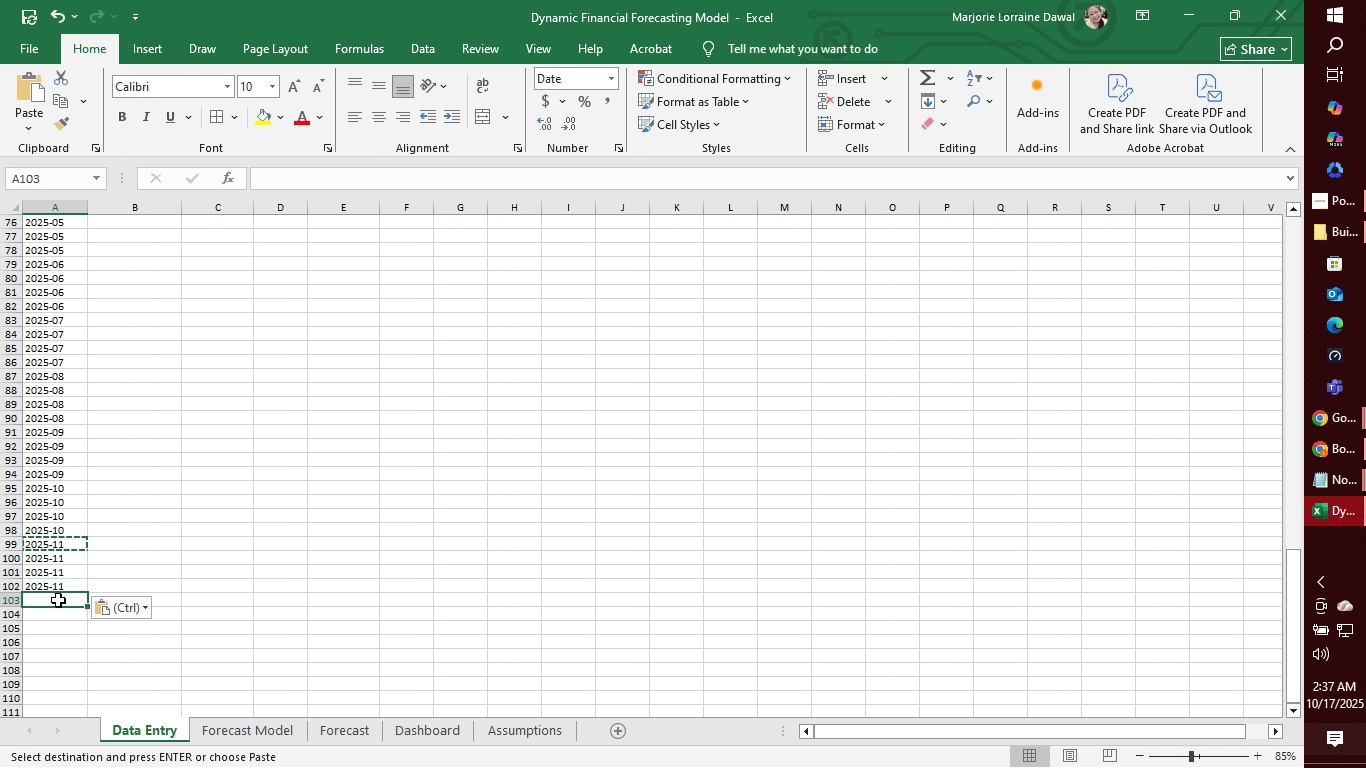 
key(Control+V)
 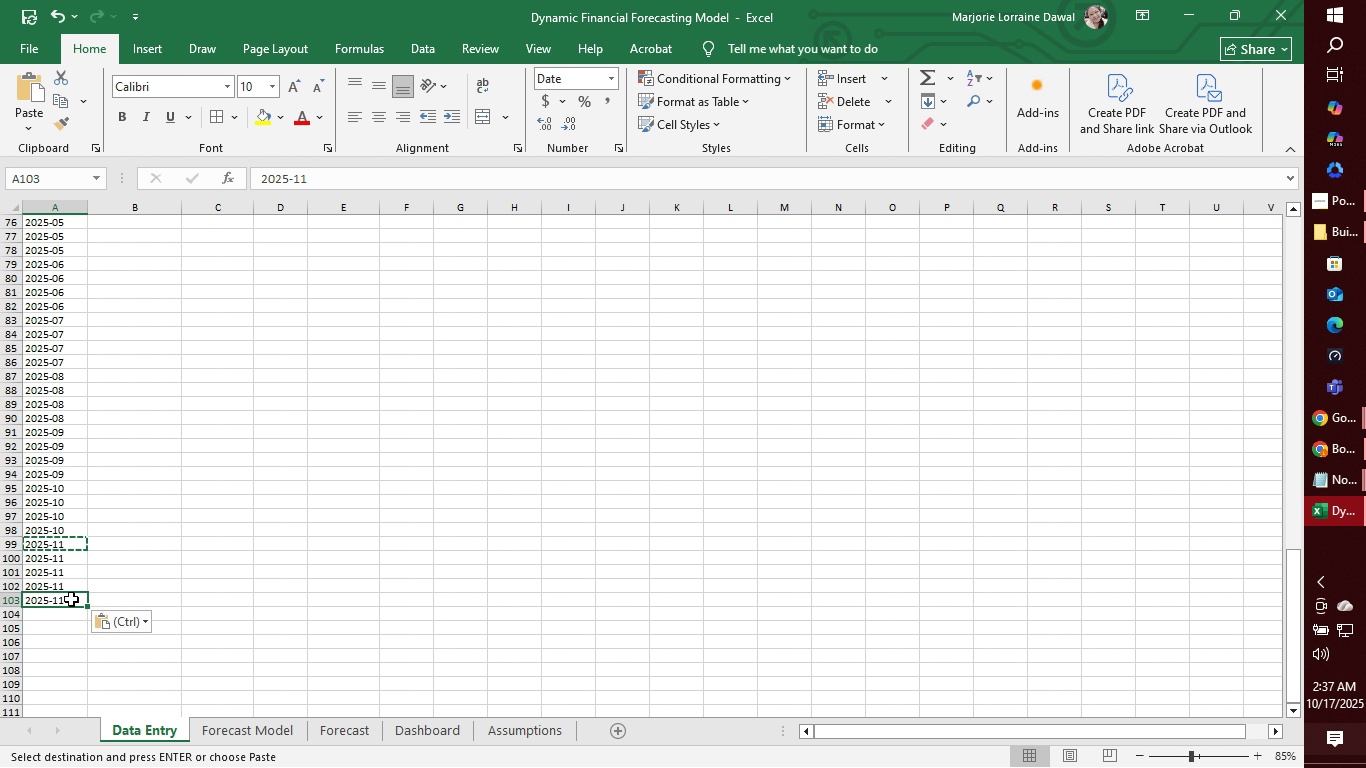 
double_click([71, 599])
 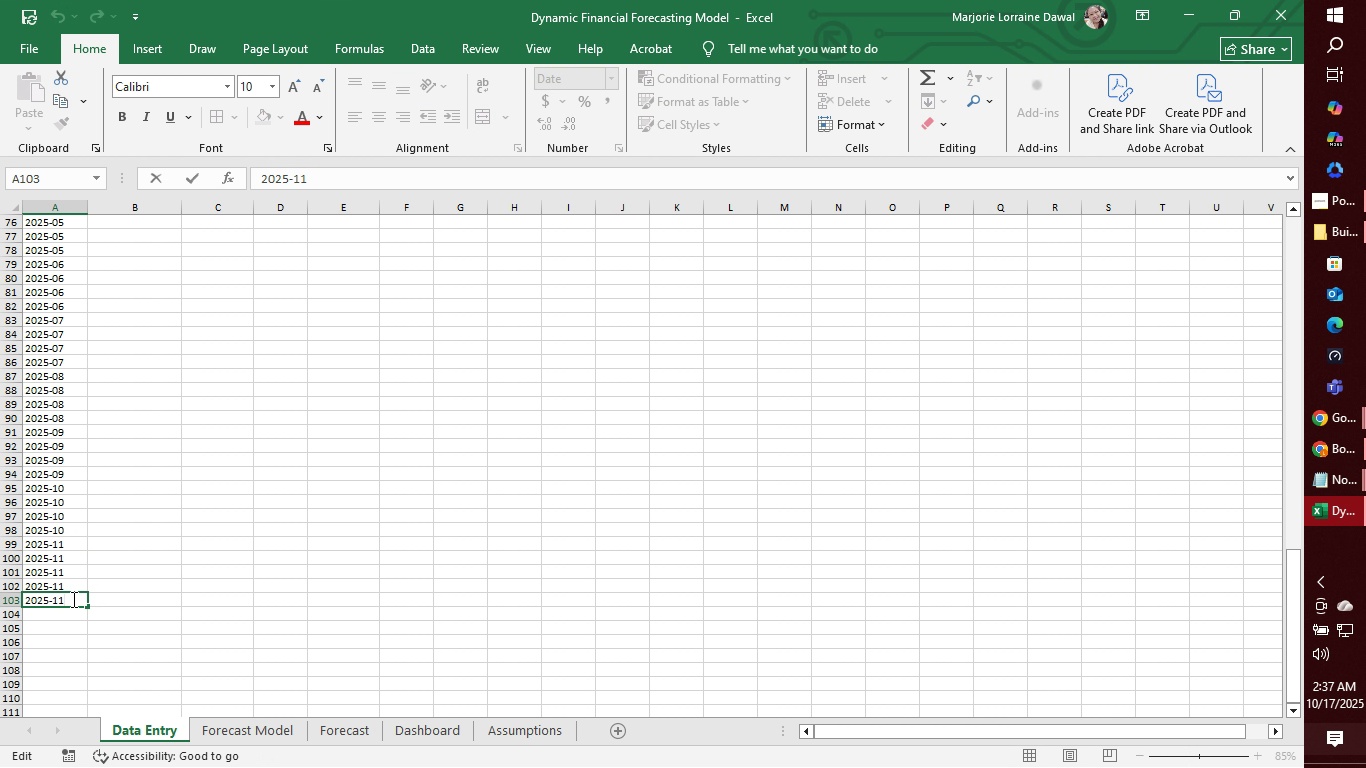 
key(Backspace)
 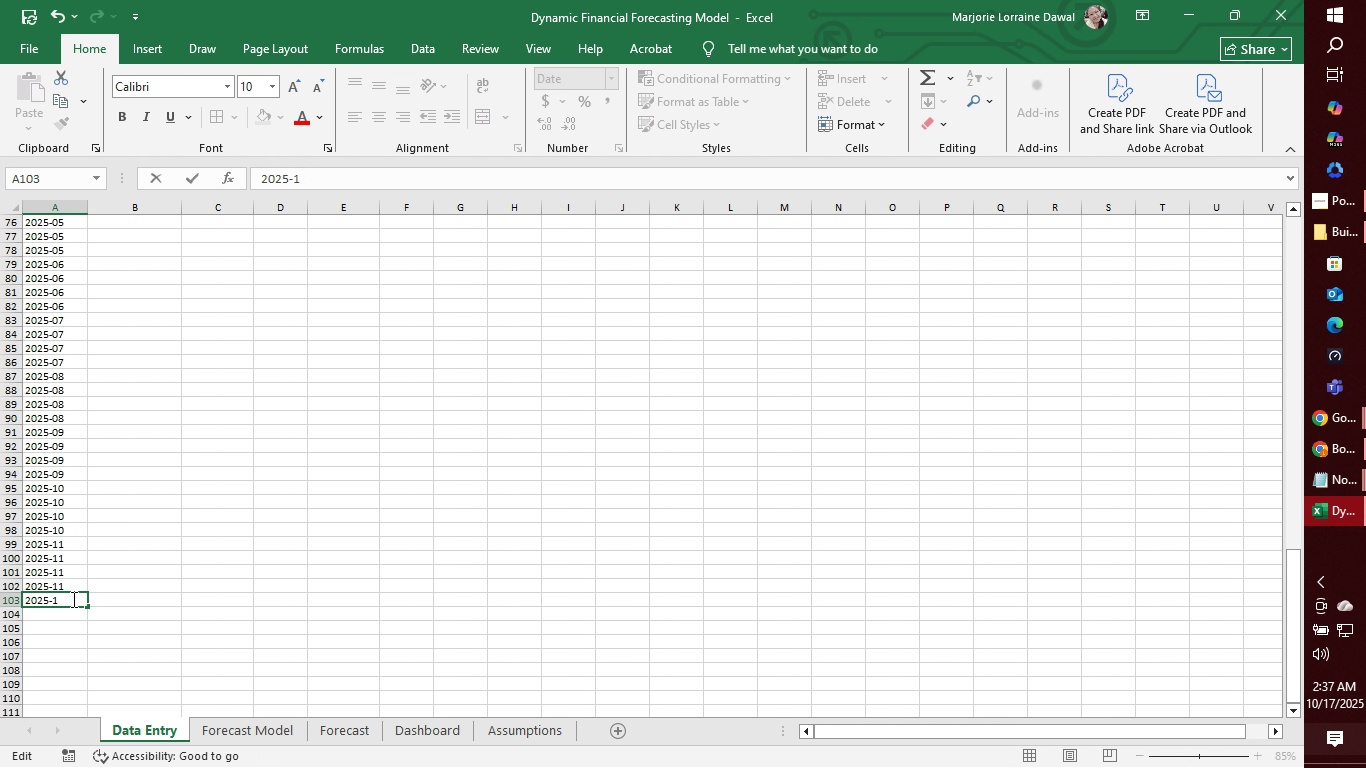 
key(2)
 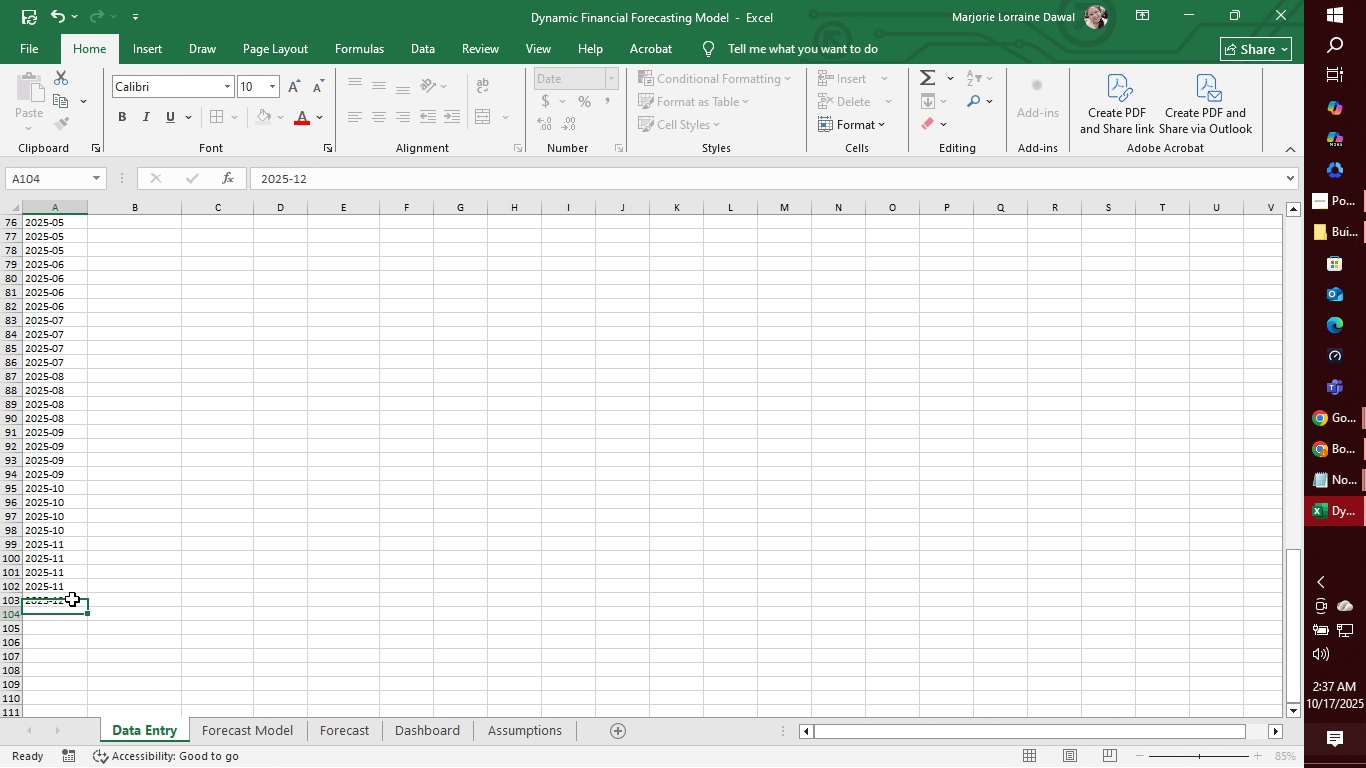 
key(Enter)
 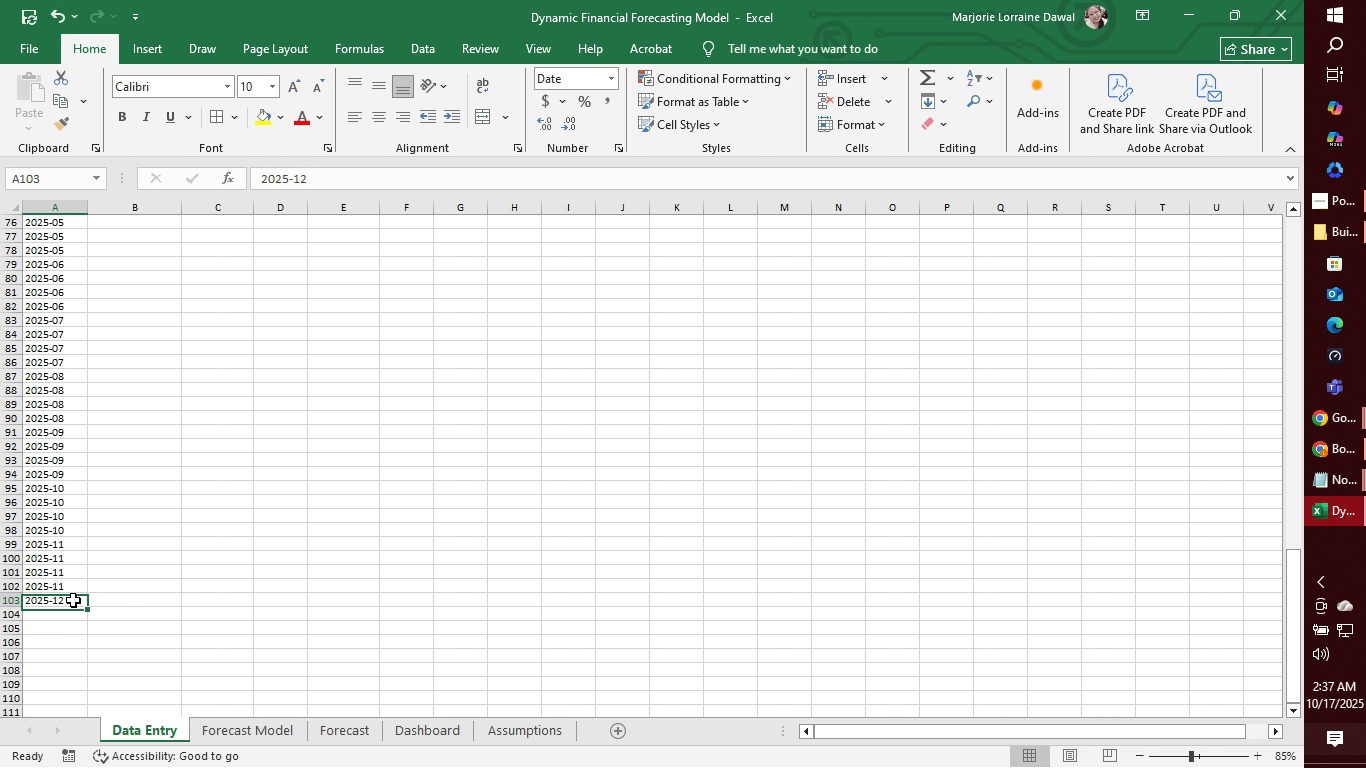 
left_click([73, 600])
 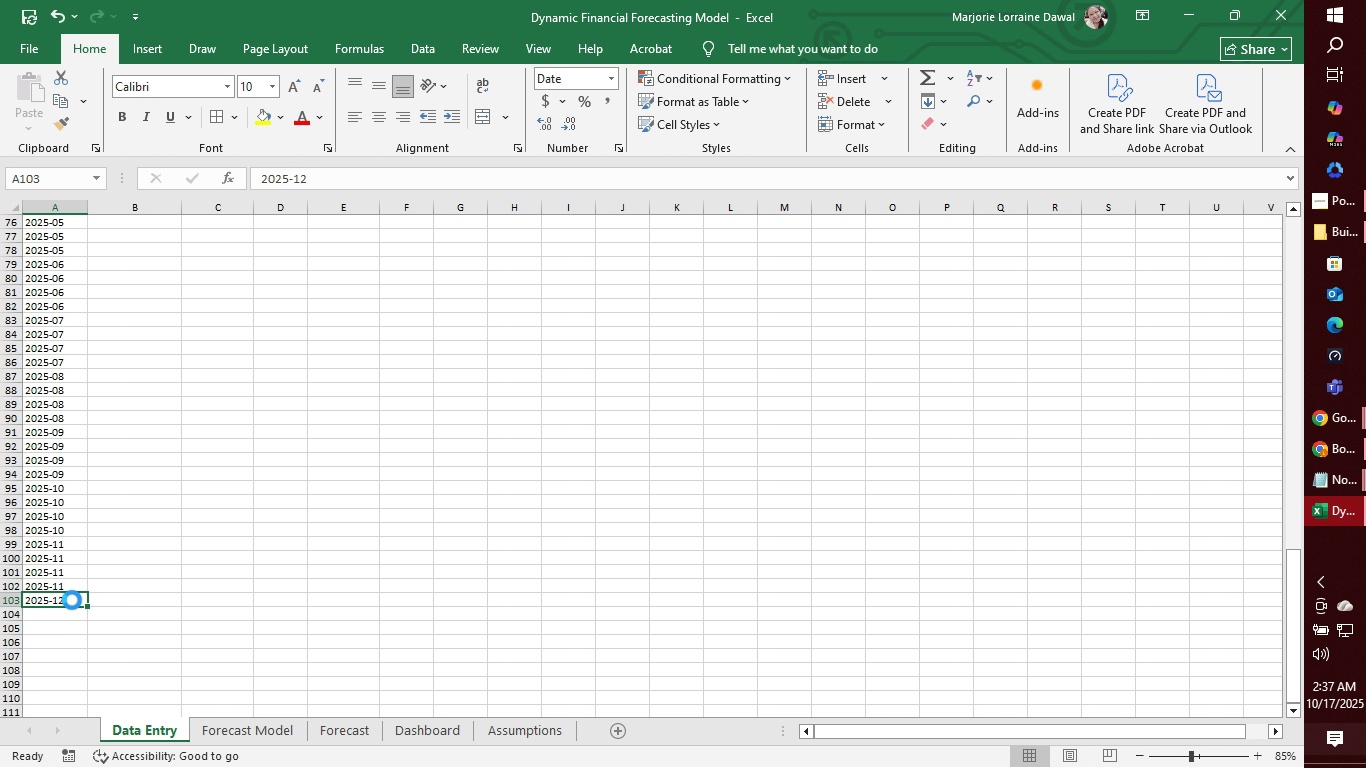 
key(Control+C)
 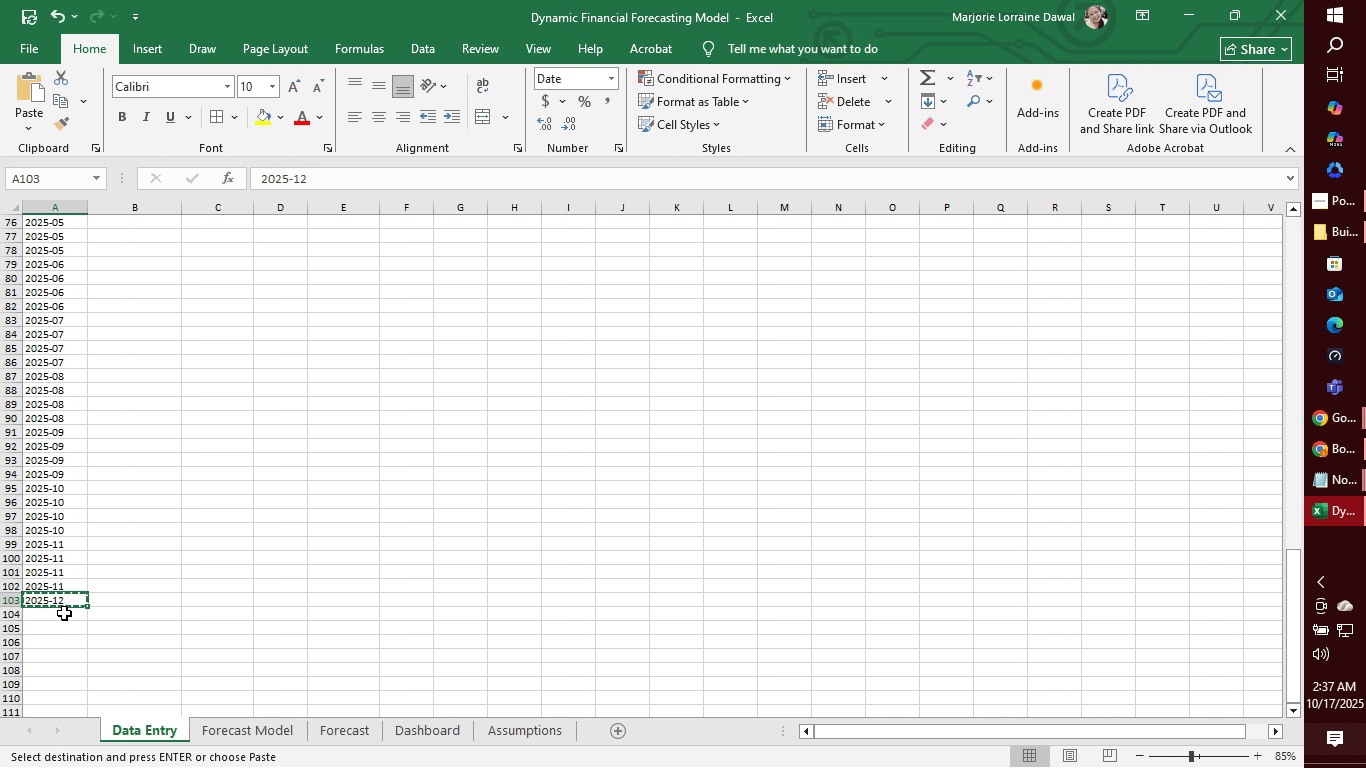 
left_click_drag(start_coordinate=[64, 613], to_coordinate=[63, 640])
 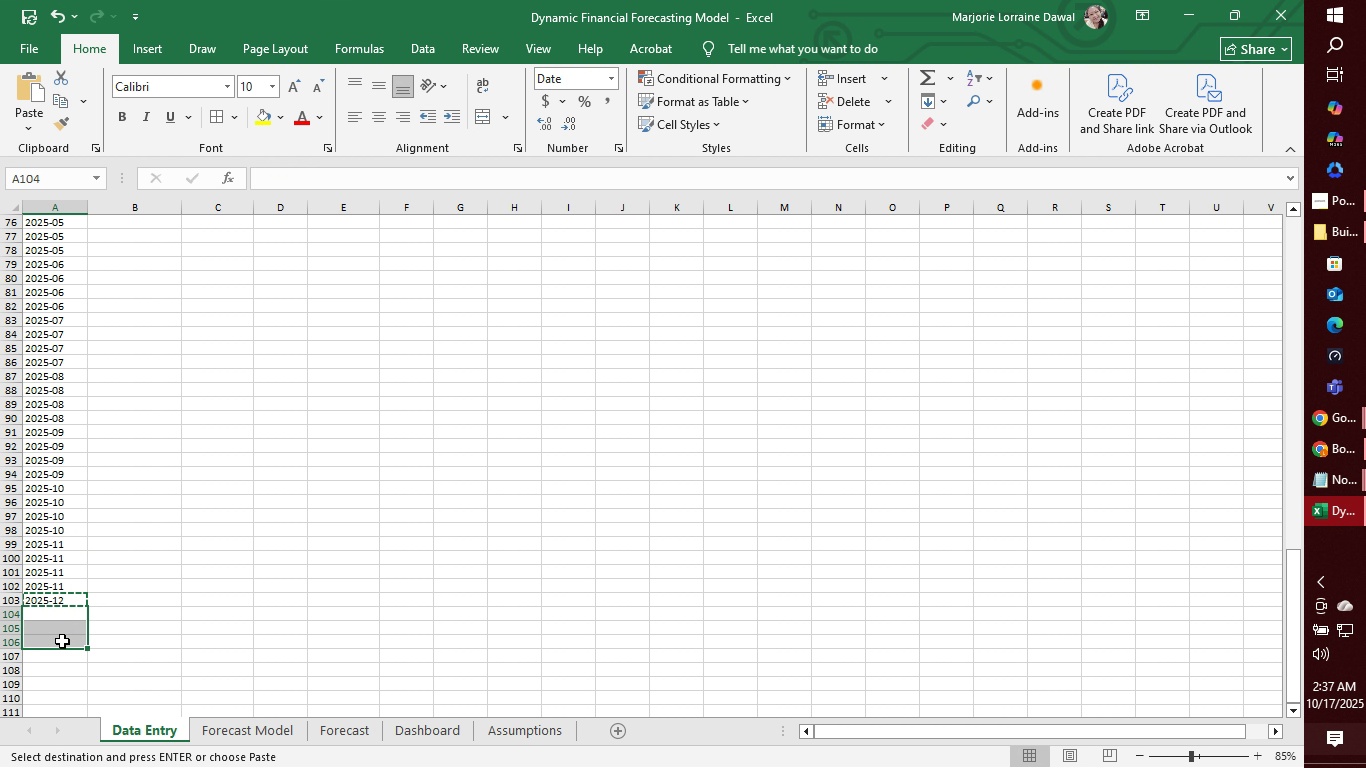 
key(Control+V)
 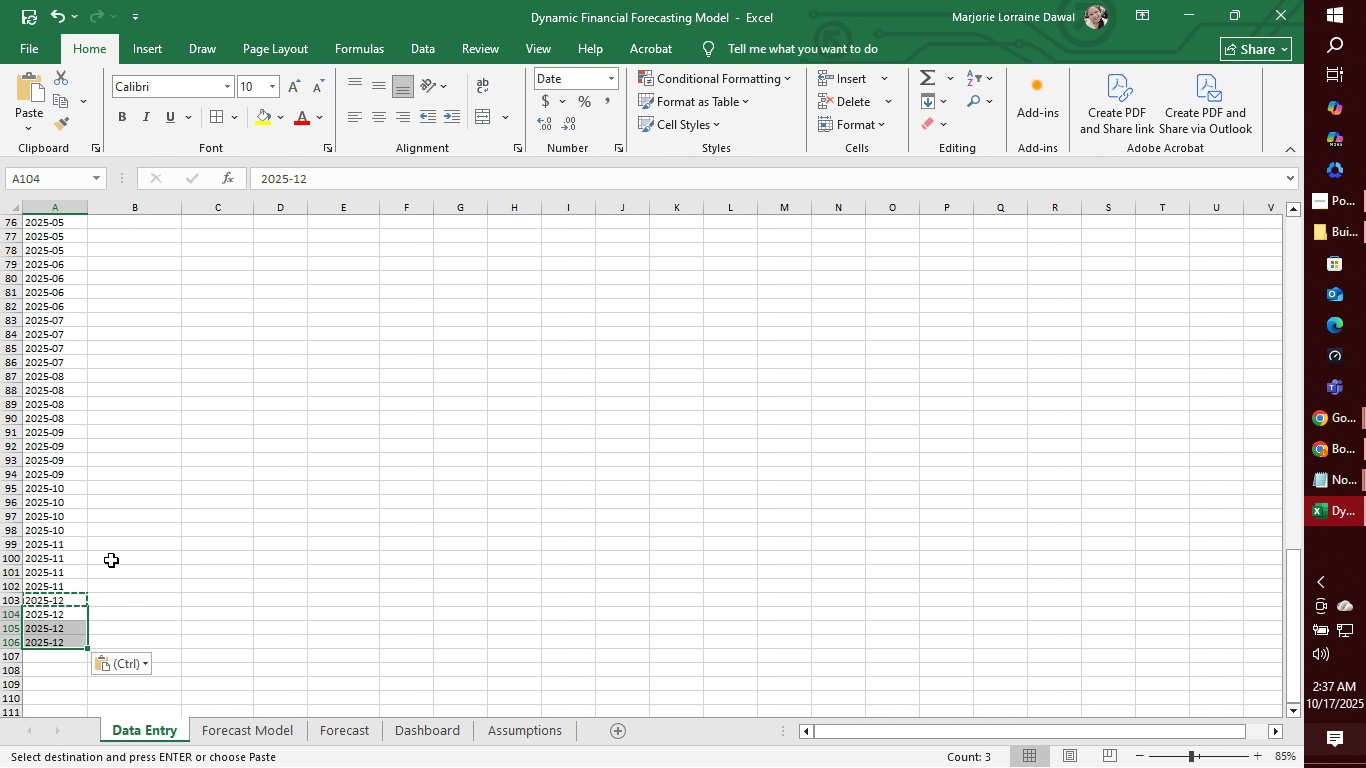 
left_click([111, 560])
 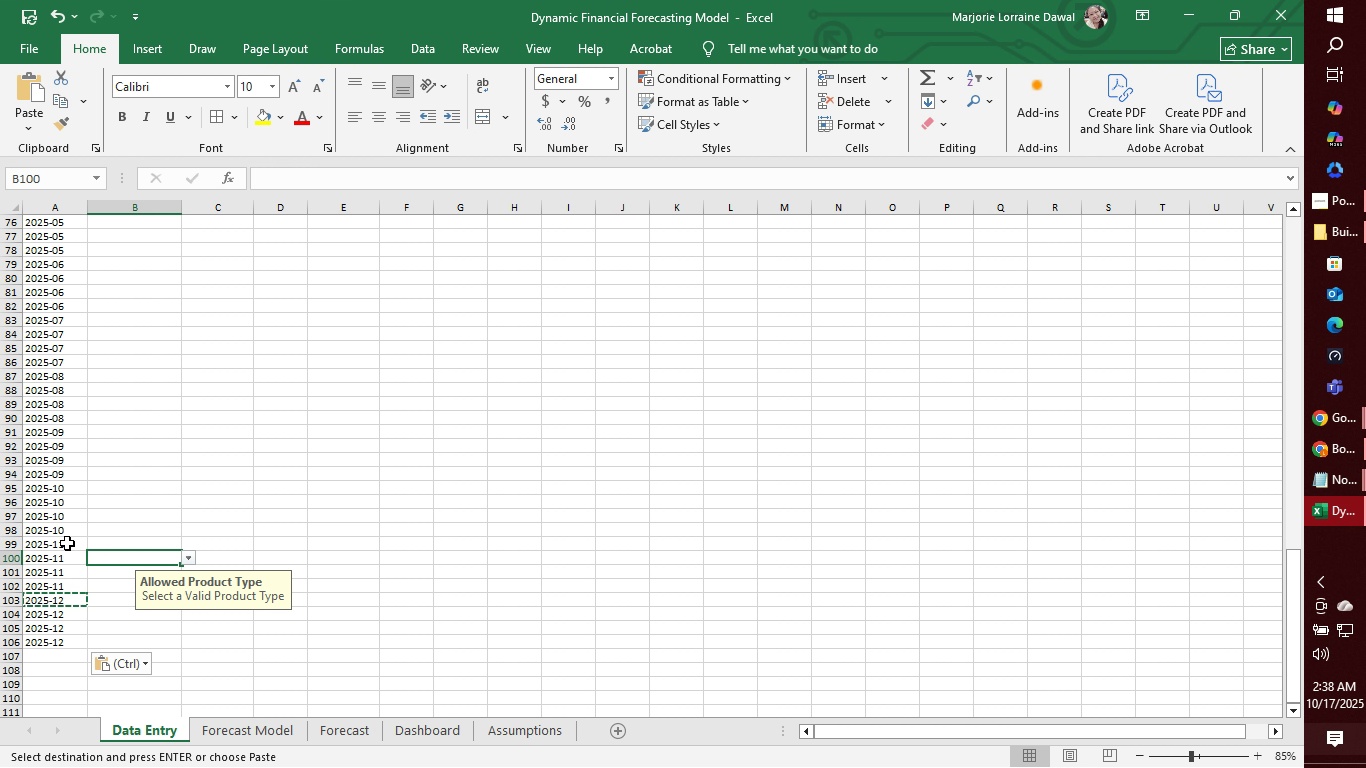 
wait(14.55)
 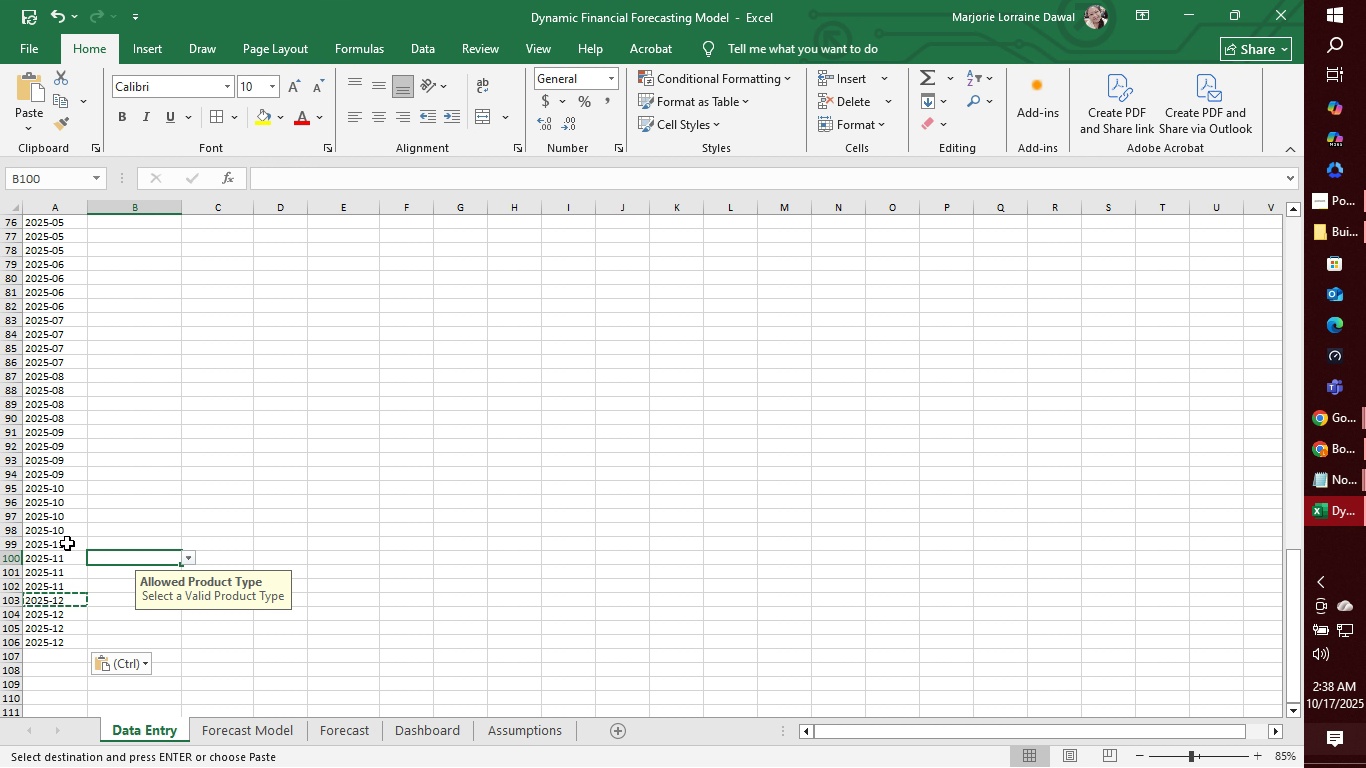 
left_click([67, 548])
 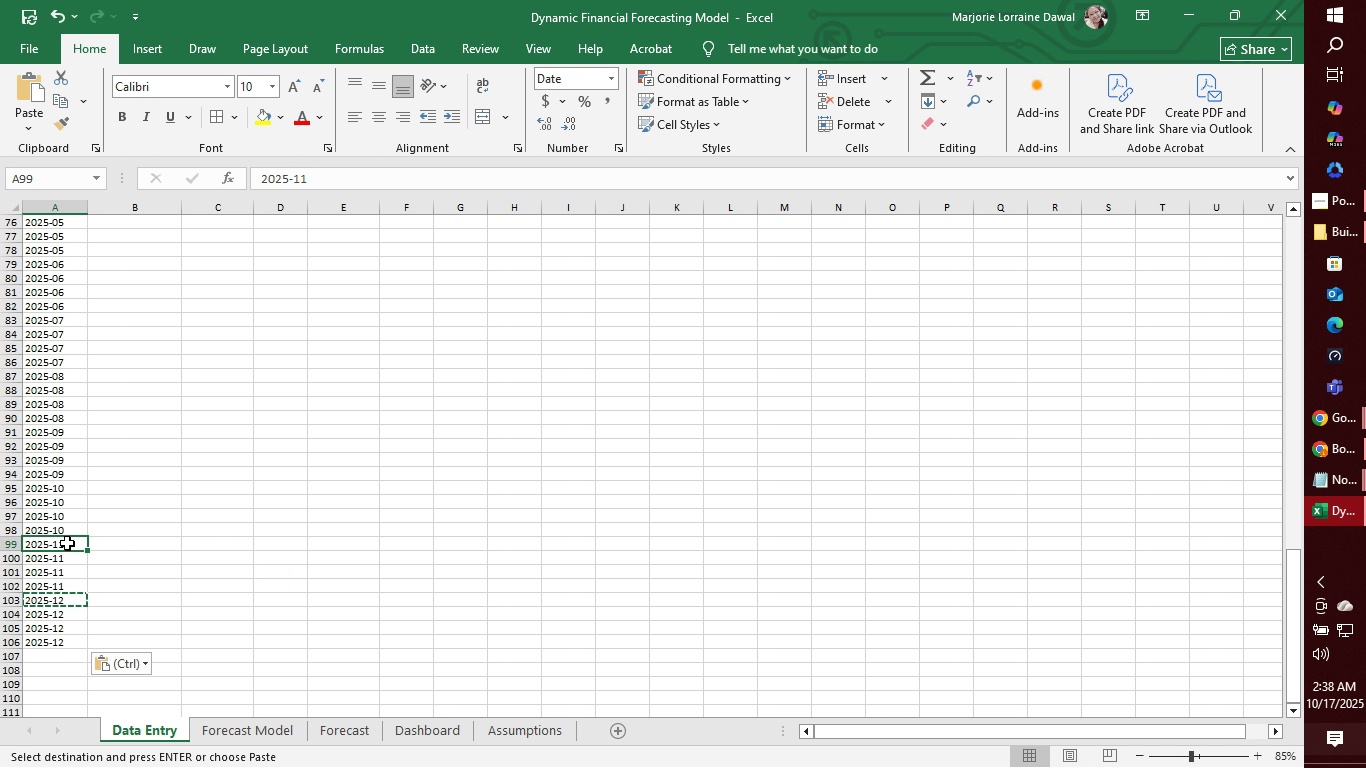 
left_click_drag(start_coordinate=[67, 543], to_coordinate=[62, 639])
 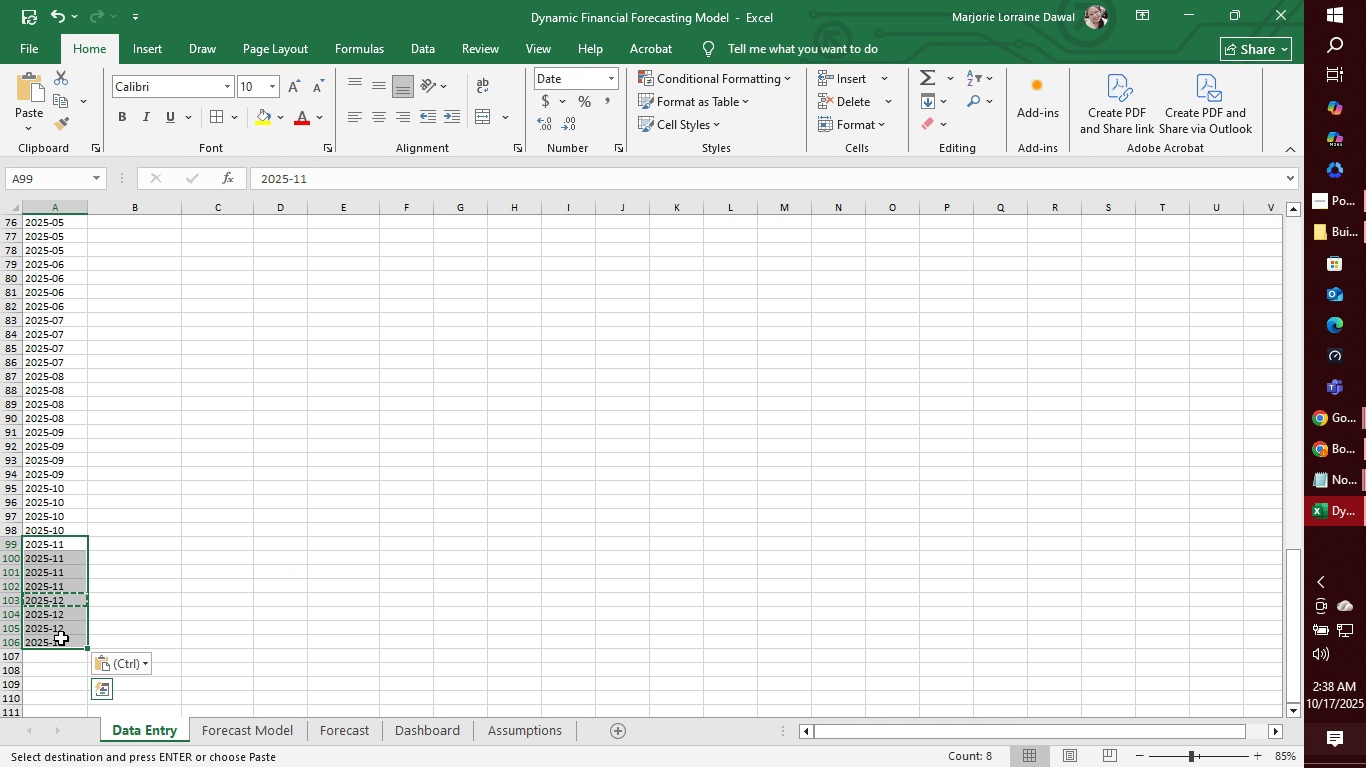 
key(Backspace)
 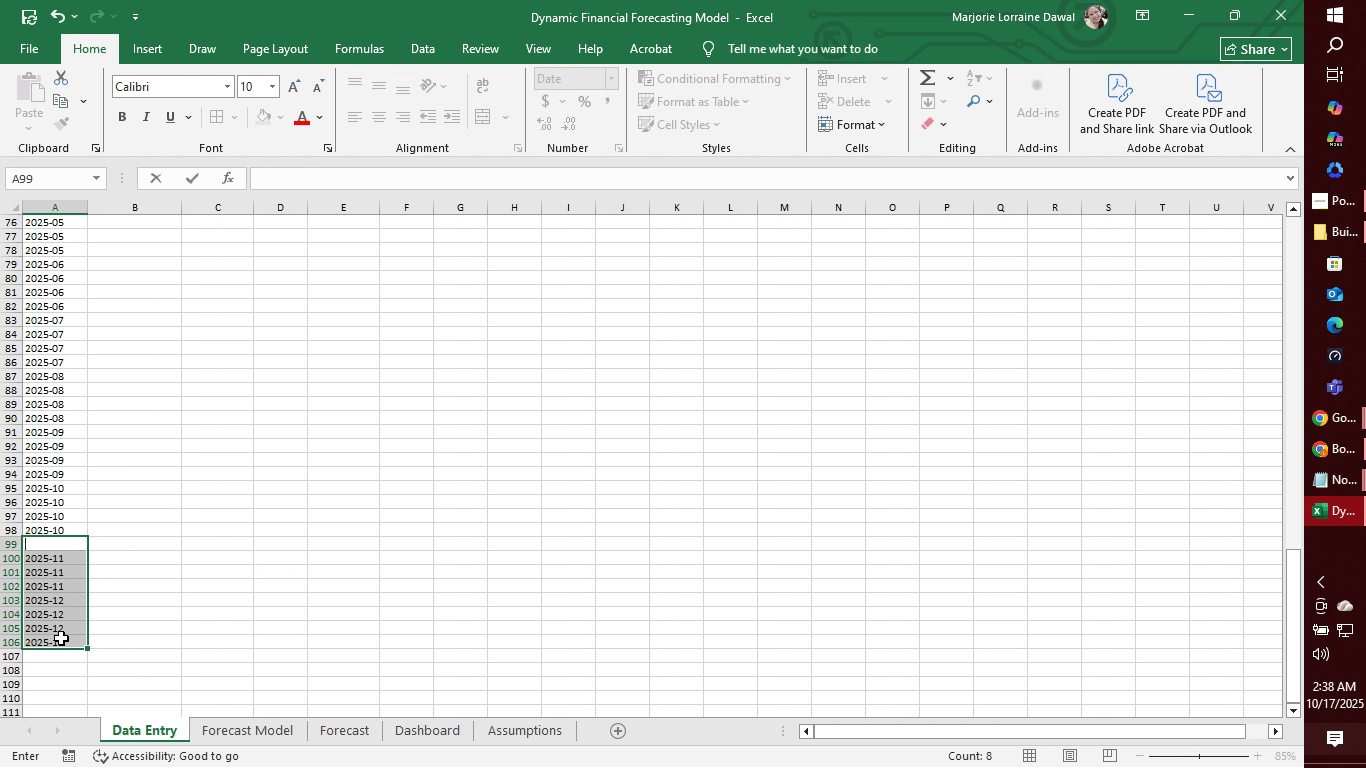 
key(Delete)
 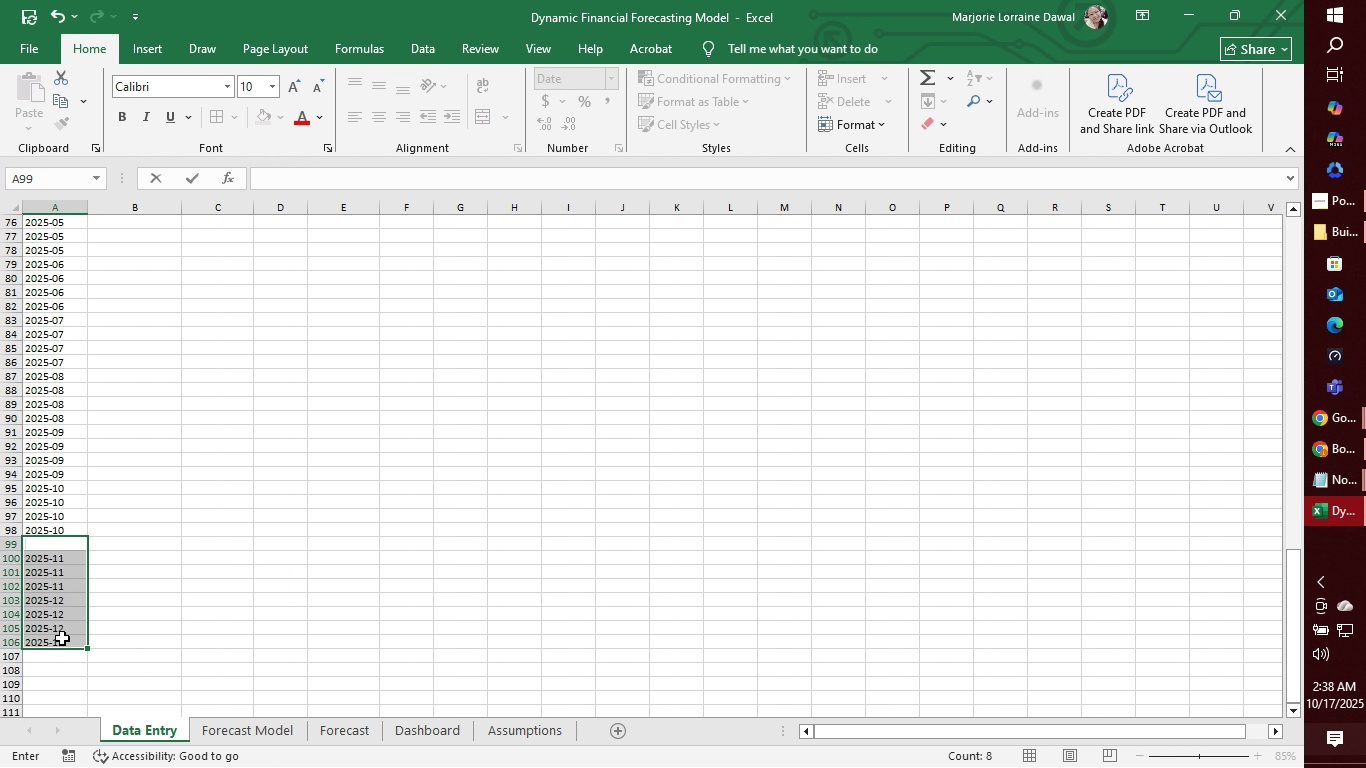 
key(Control+Z)
 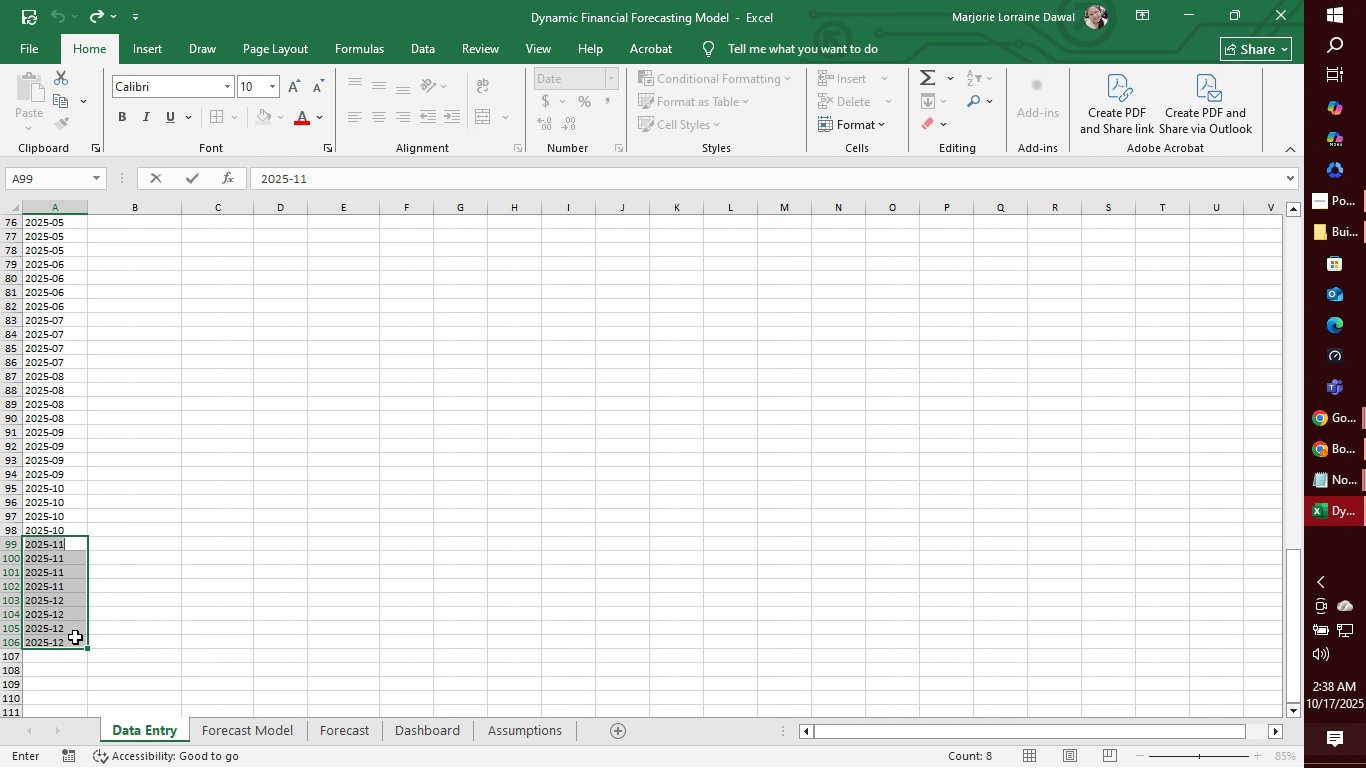 
key(Delete)
 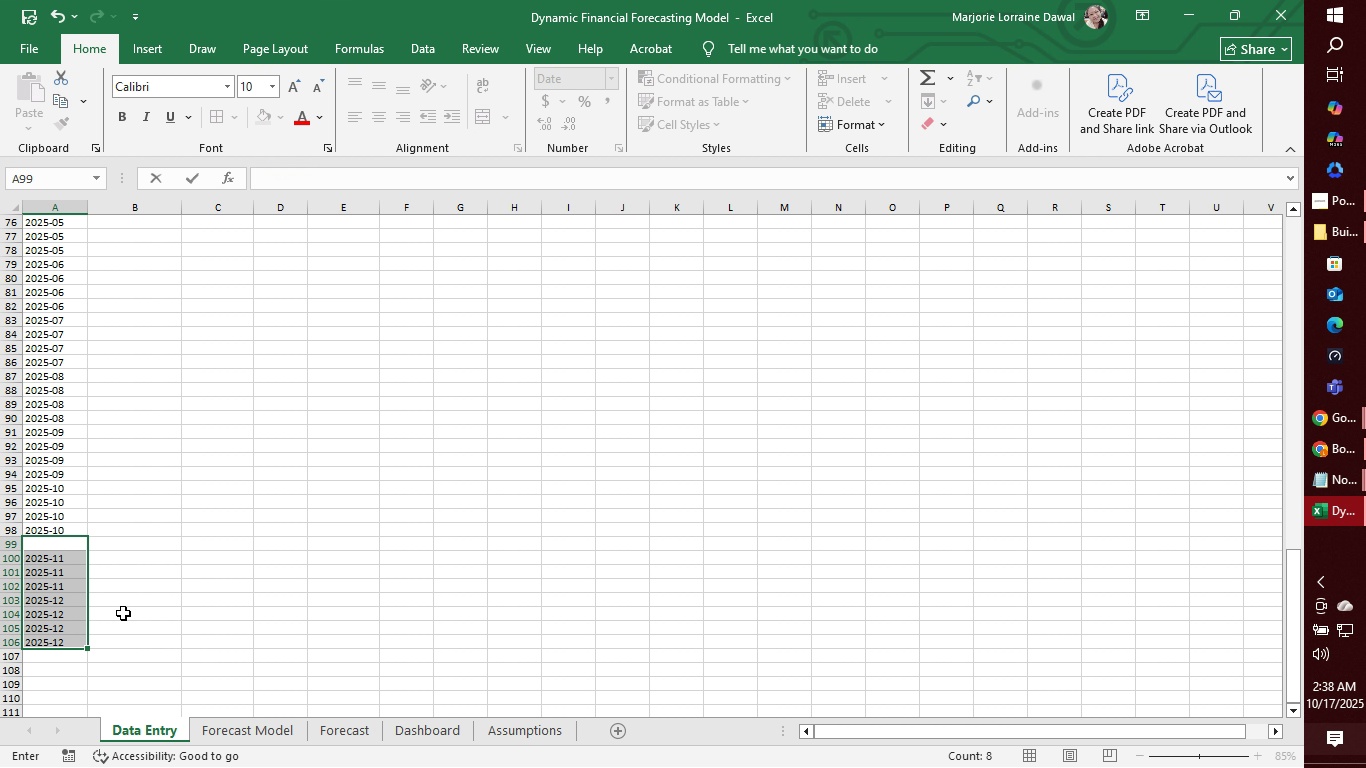 
key(Control+Z)
 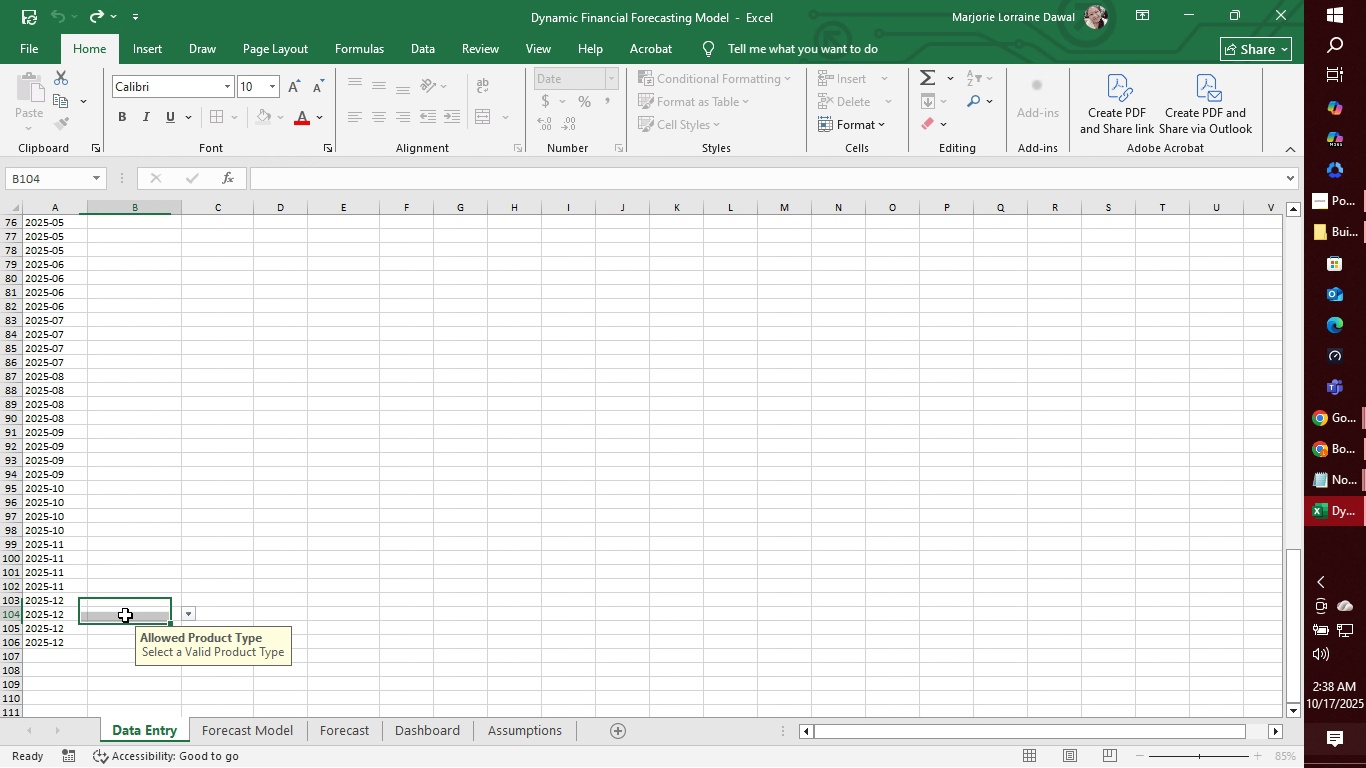 
left_click([125, 615])
 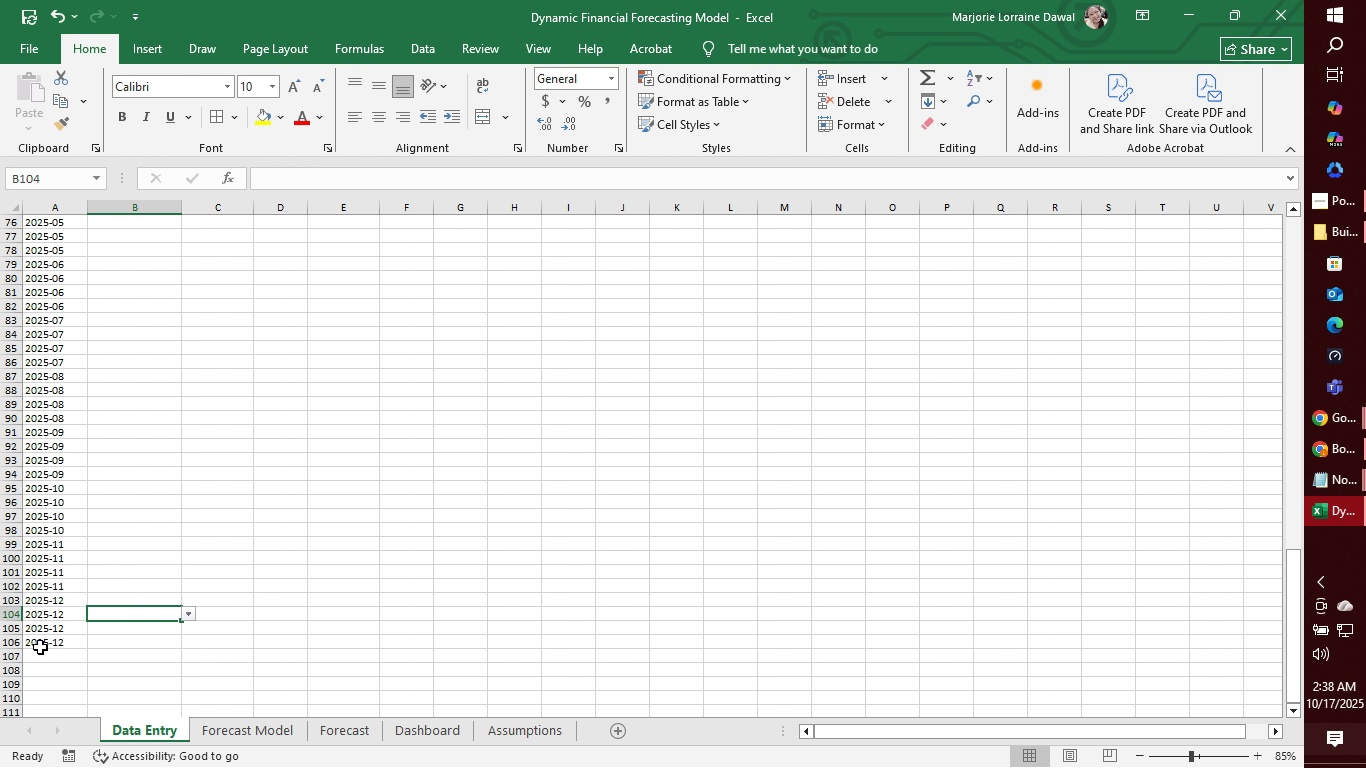 
left_click_drag(start_coordinate=[40, 647], to_coordinate=[50, 547])
 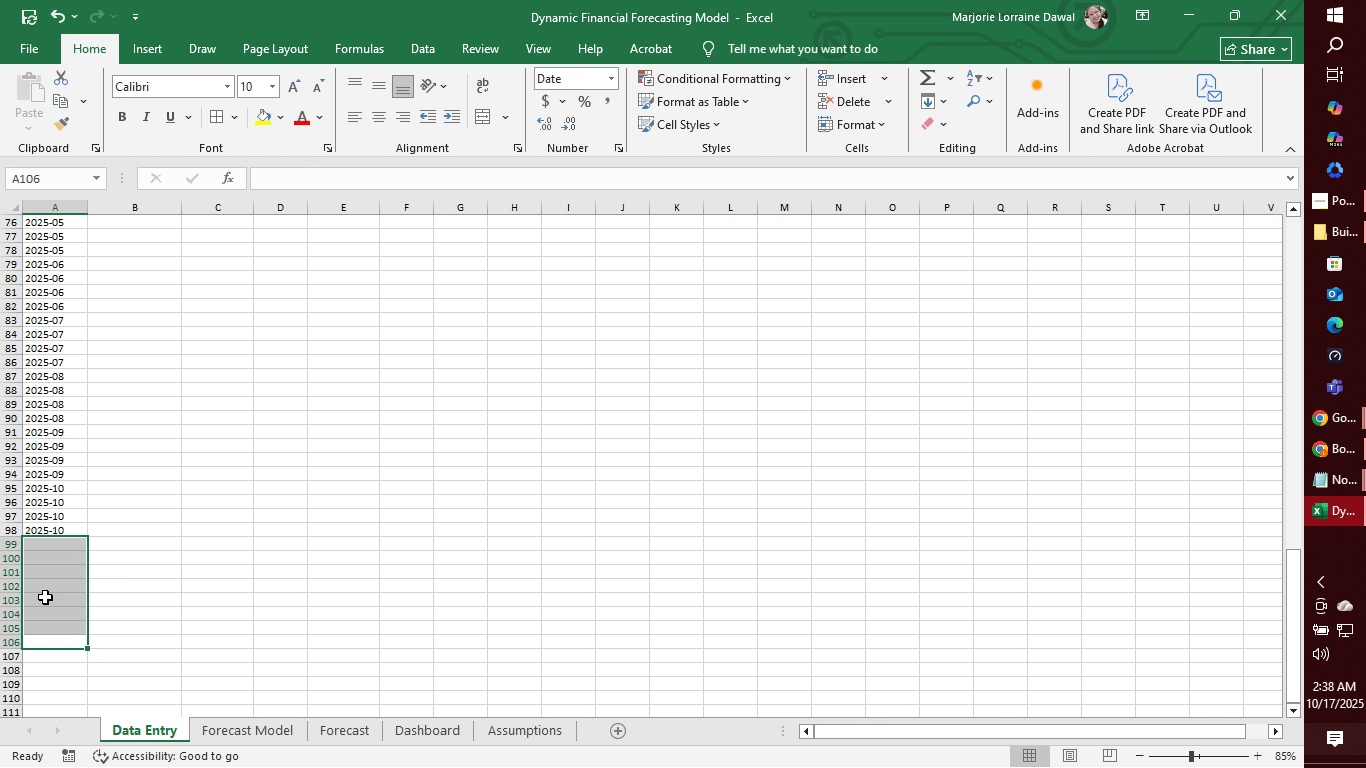 
key(Delete)
 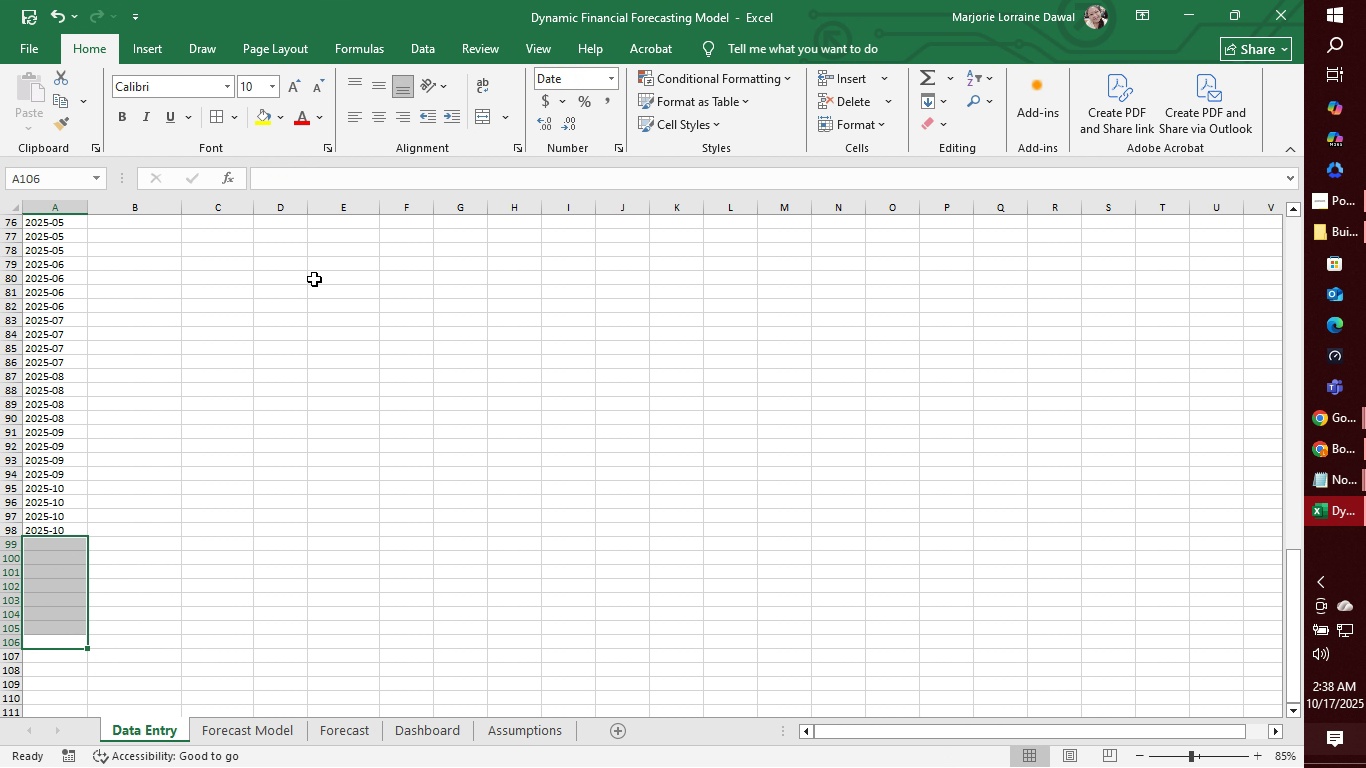 
left_click([323, 264])
 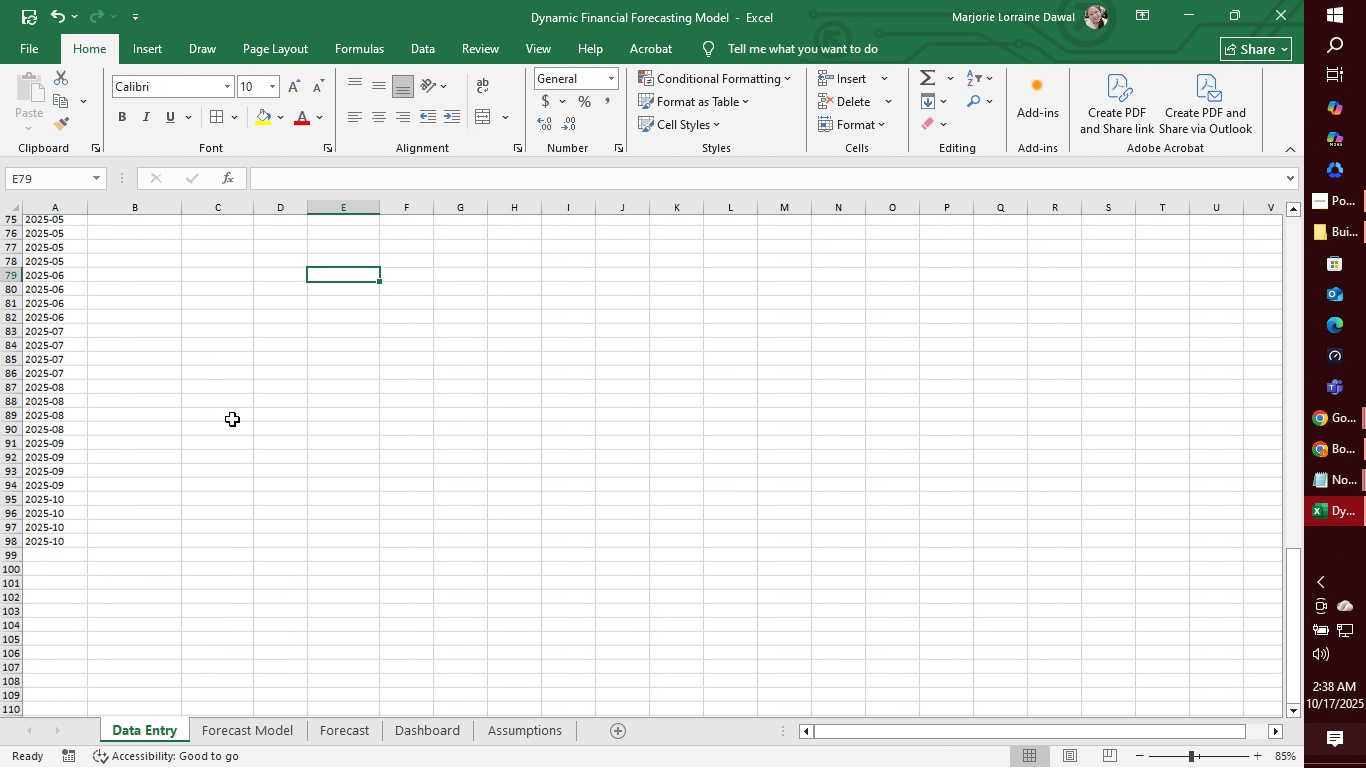 
scroll: coordinate [232, 419], scroll_direction: up, amount: 4.0
 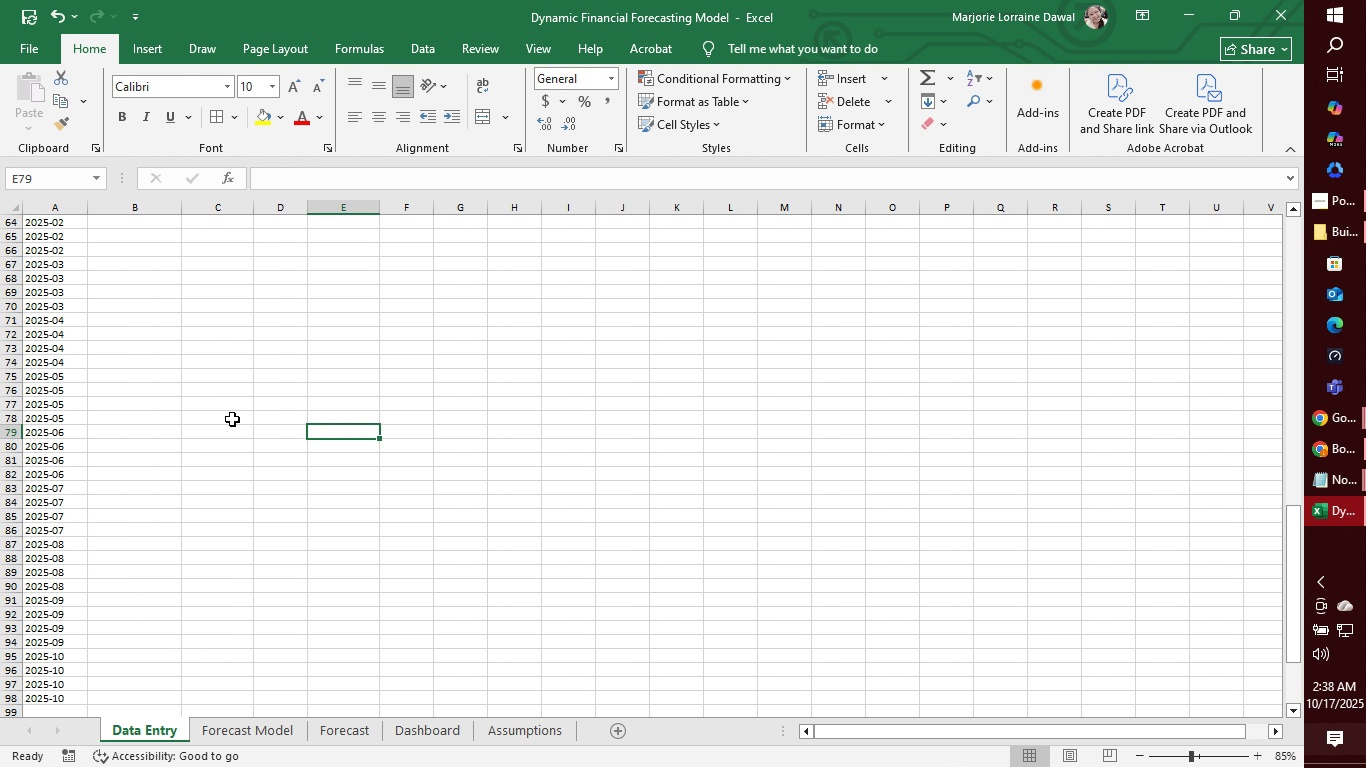 
key(Control+S)
 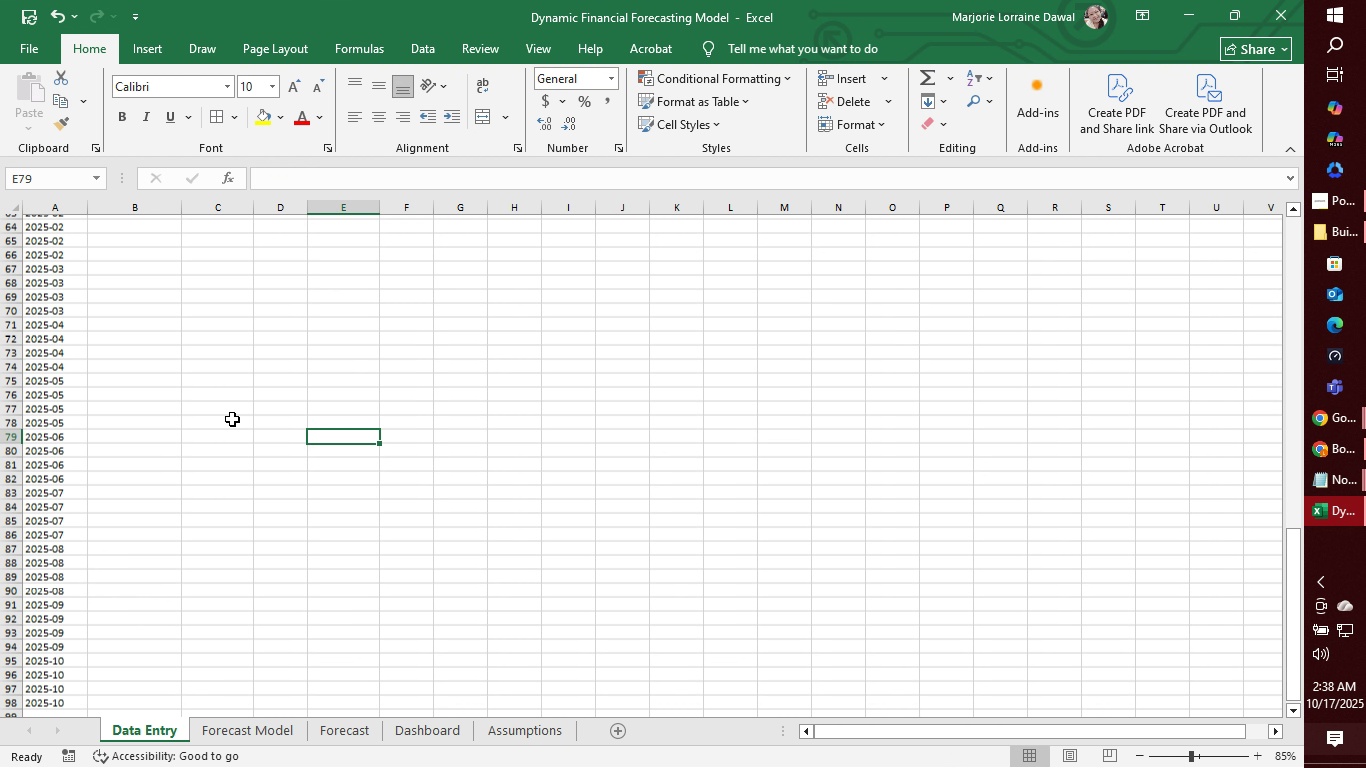 
scroll: coordinate [233, 420], scroll_direction: up, amount: 31.0
 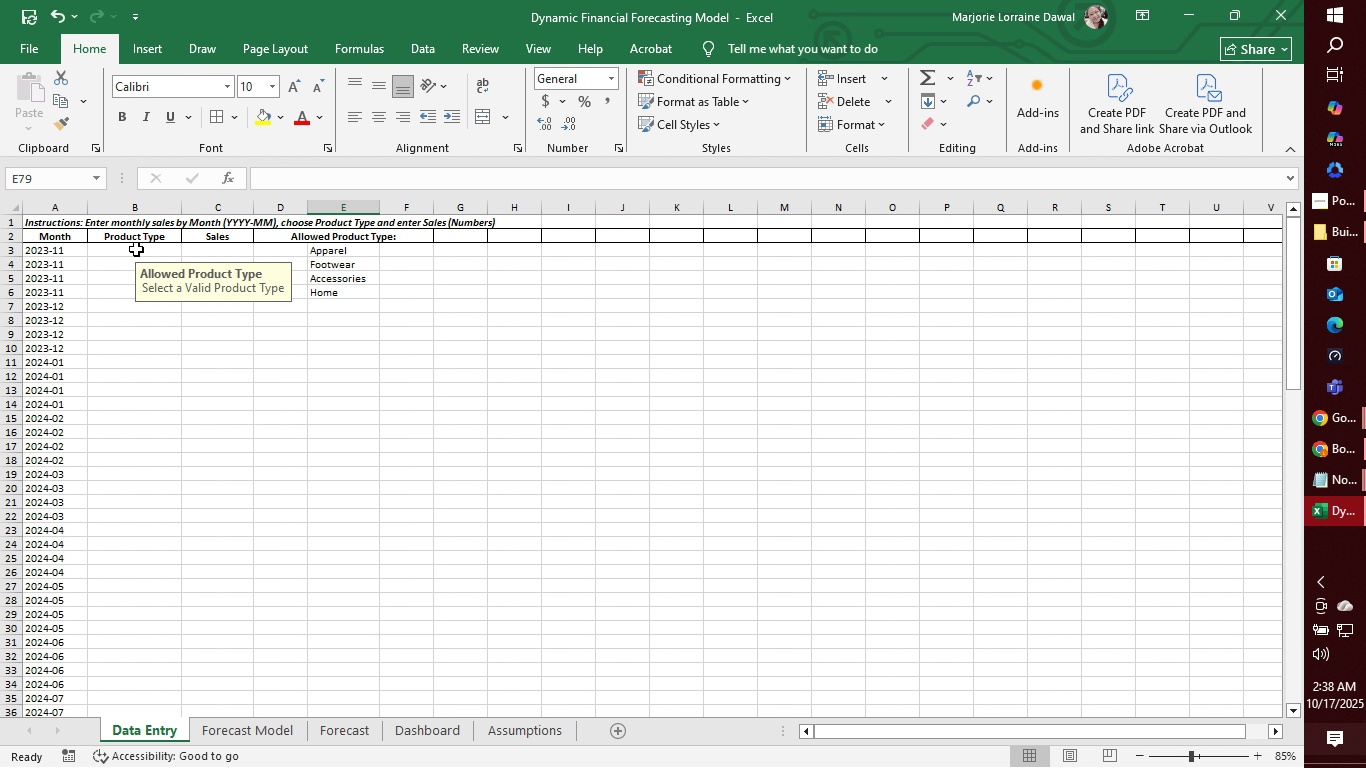 
left_click([136, 249])
 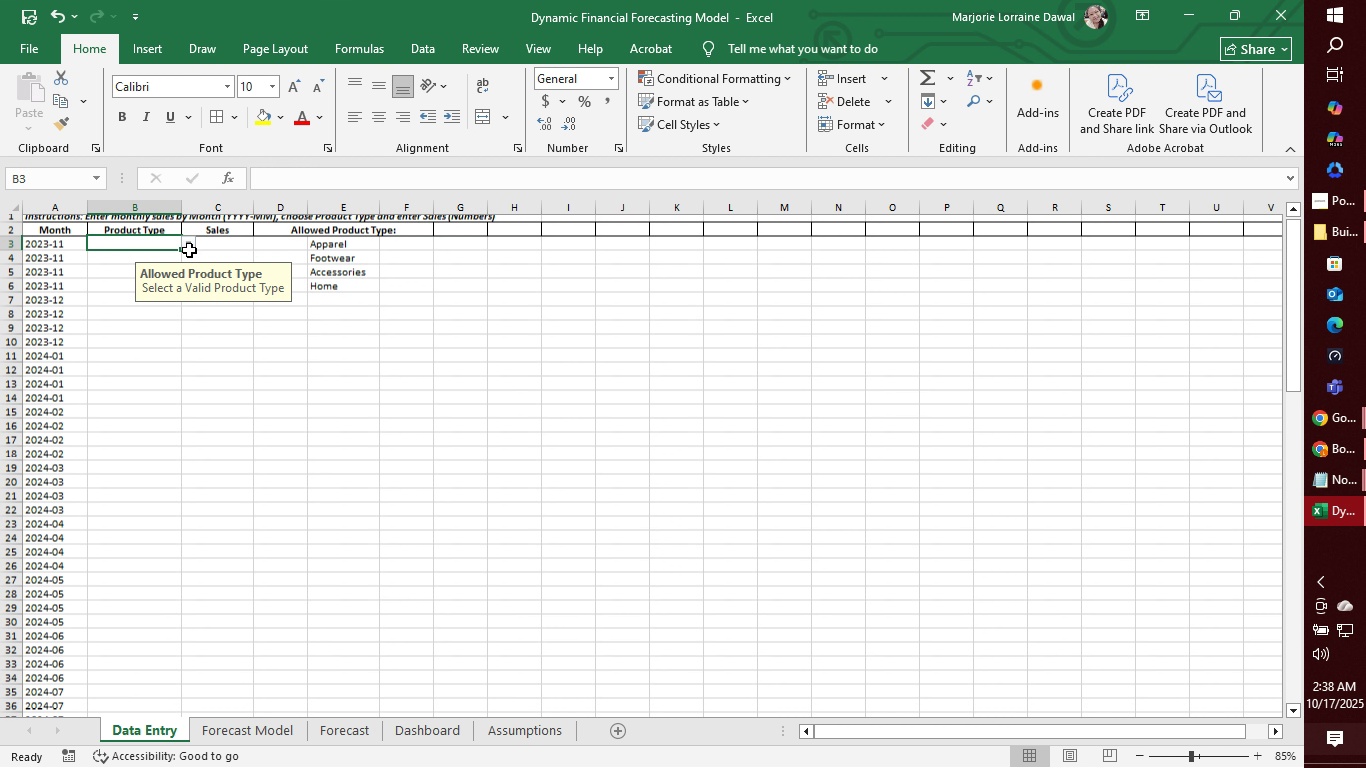 
wait(6.45)
 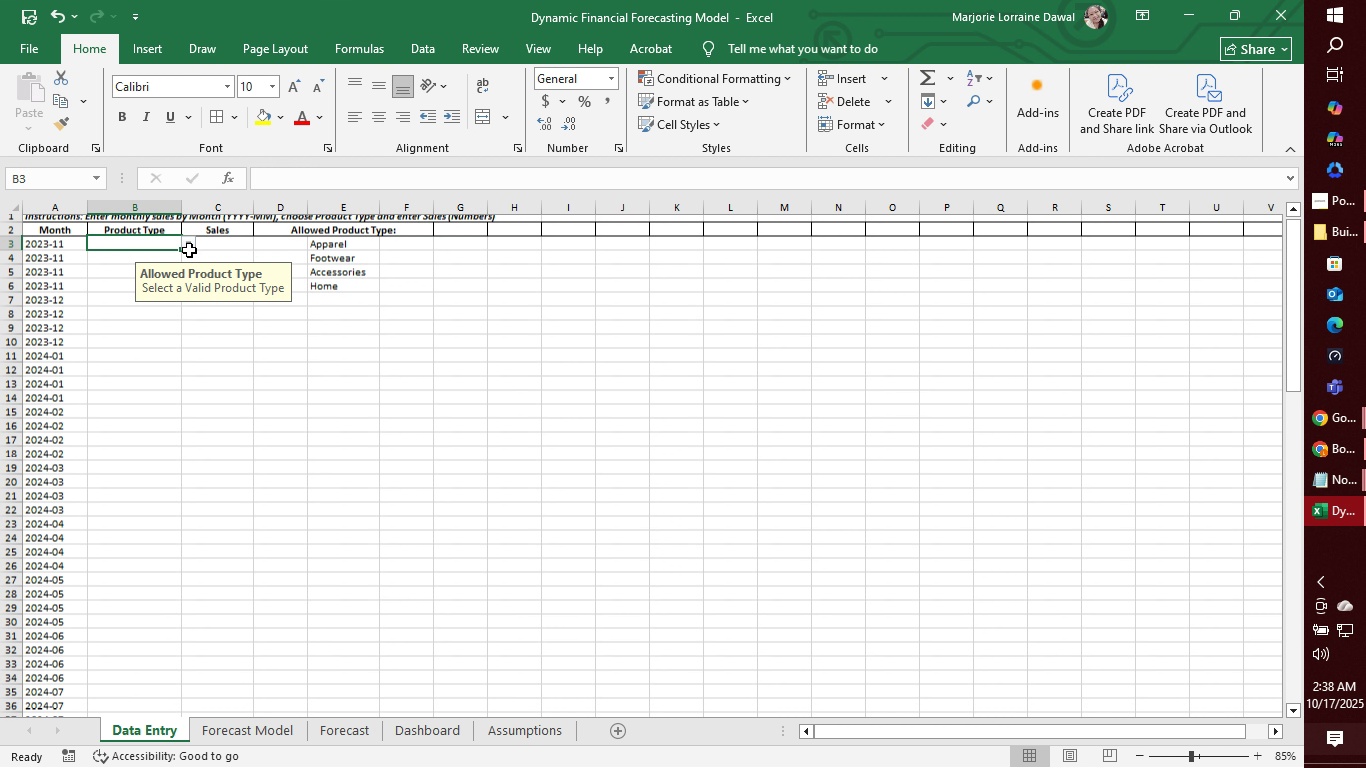 
scroll: coordinate [185, 299], scroll_direction: down, amount: 24.0
 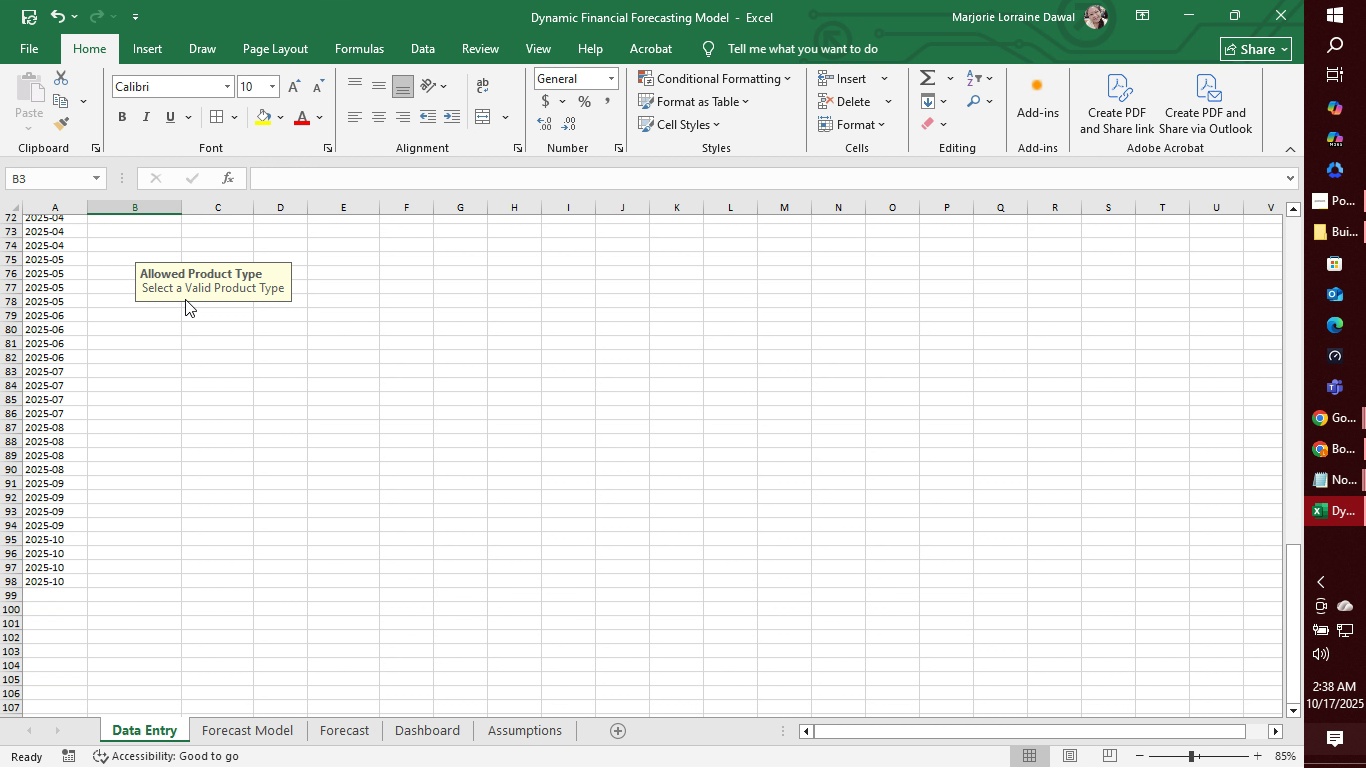 
scroll: coordinate [185, 299], scroll_direction: up, amount: 28.0
 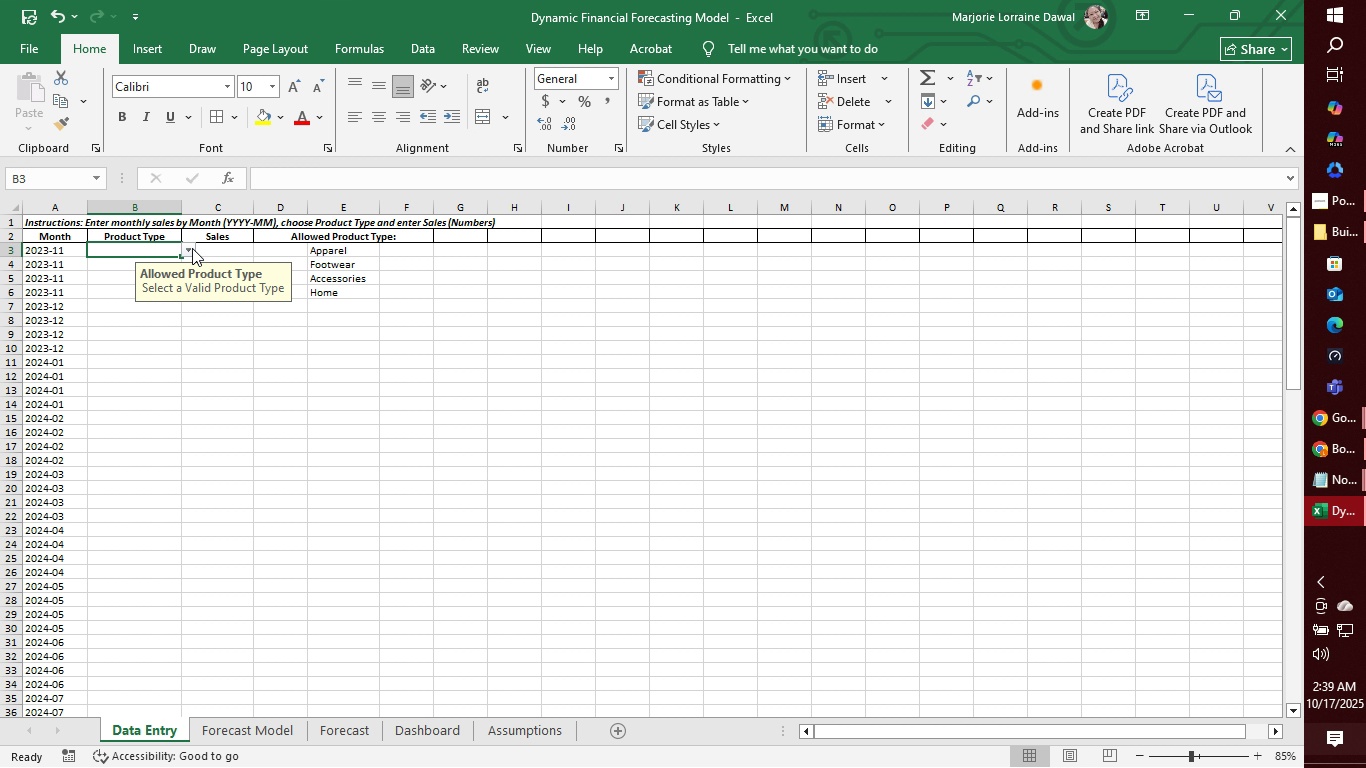 
wait(26.21)
 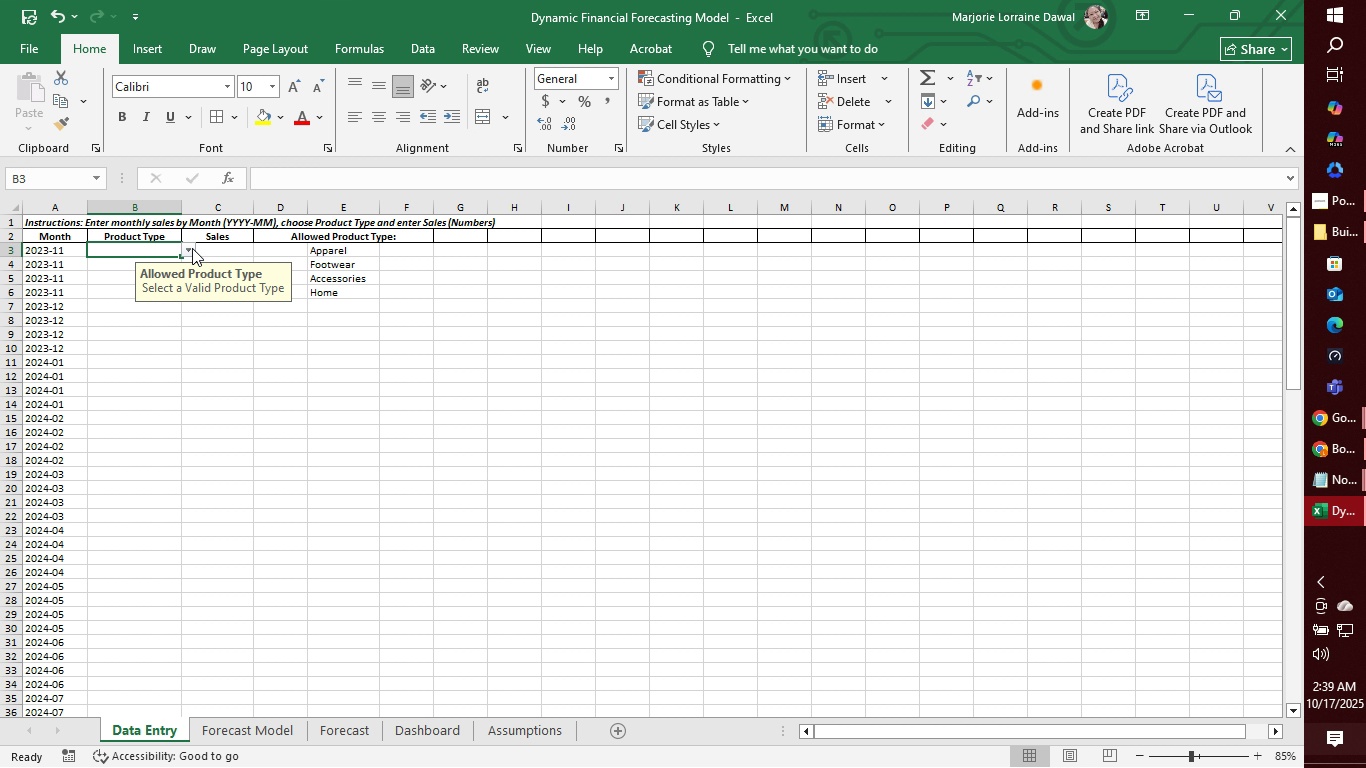 
left_click([239, 255])
 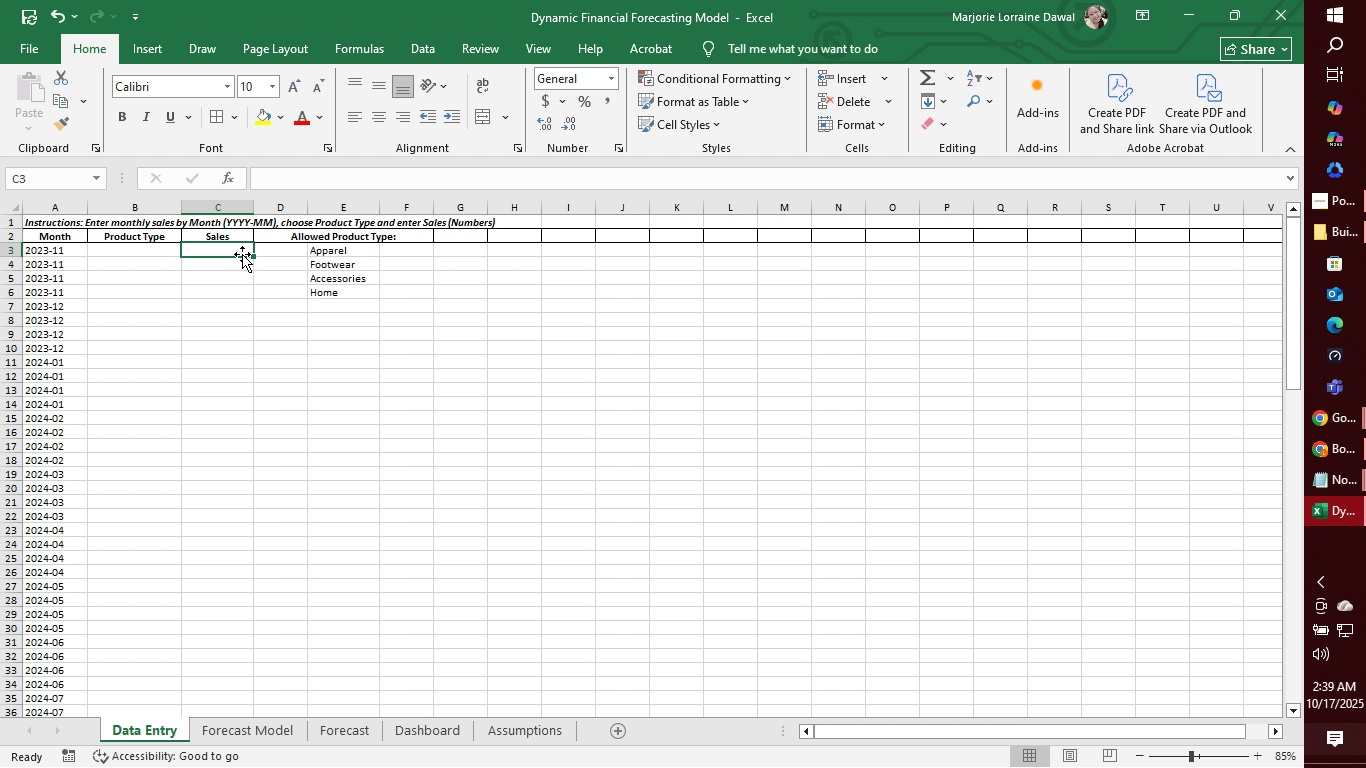 
wait(16.93)
 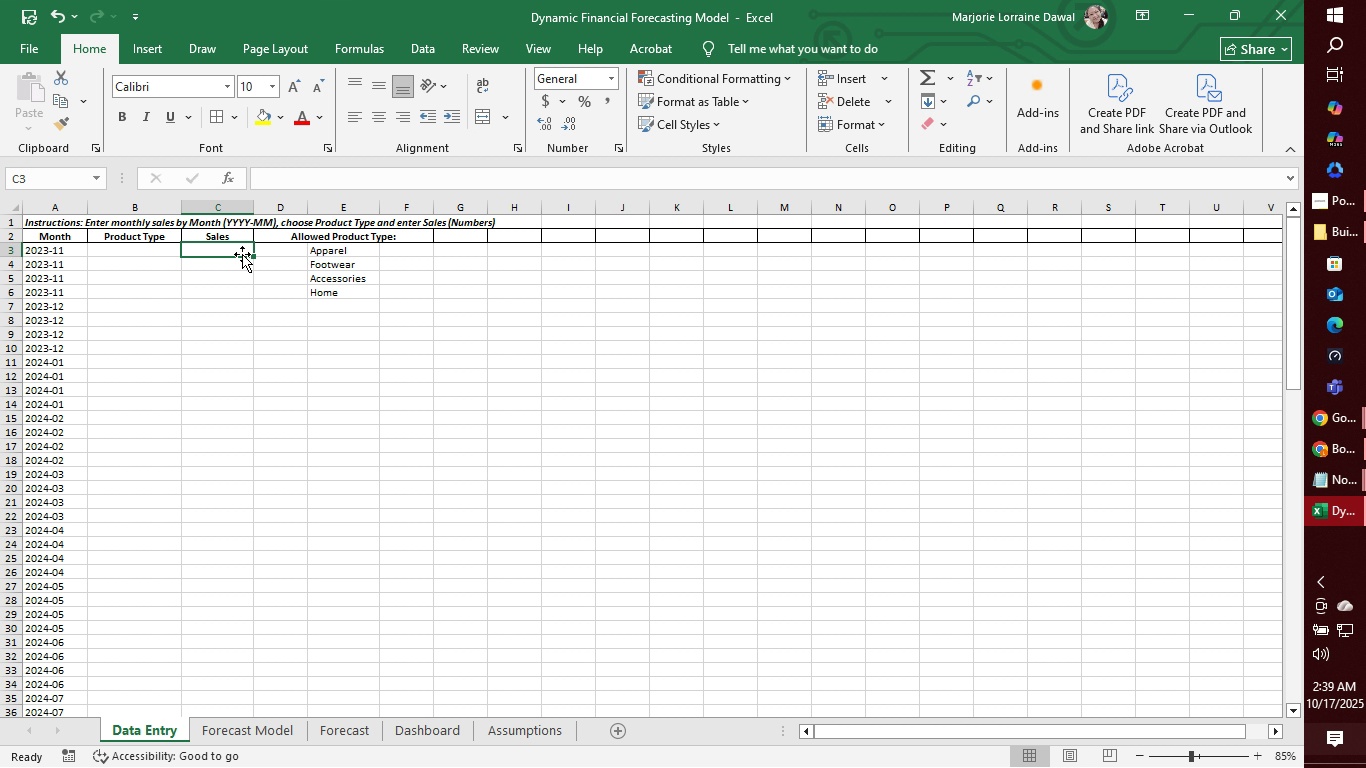 
left_click([244, 249])
 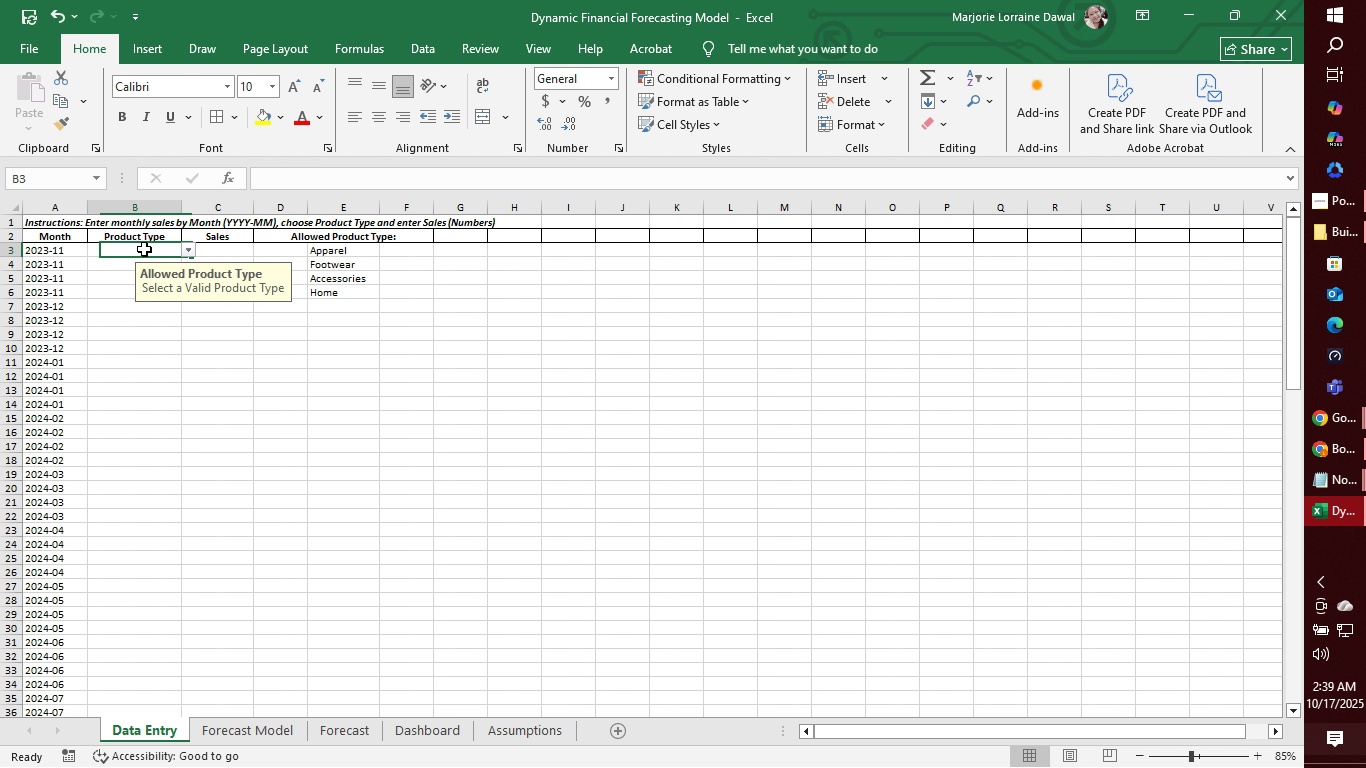 
left_click([144, 249])
 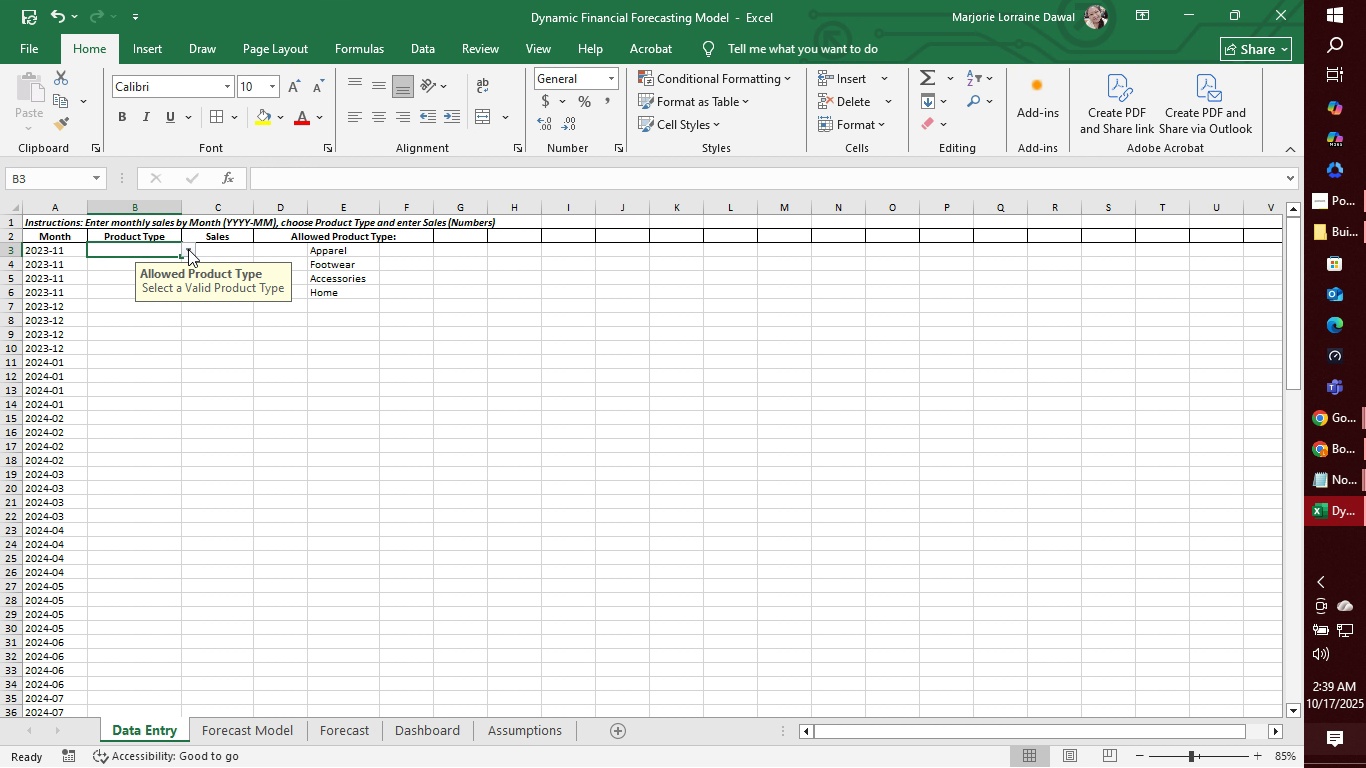 
left_click([188, 249])
 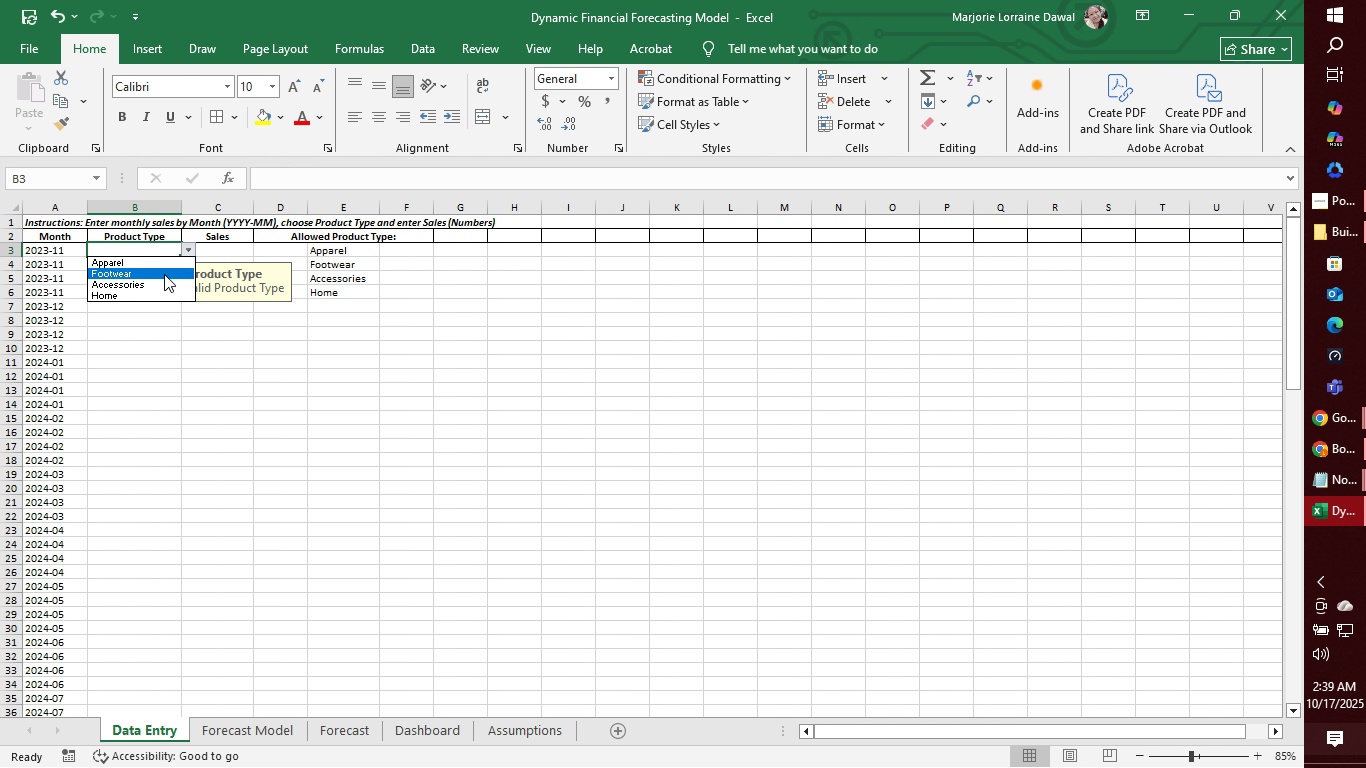 
left_click([157, 260])
 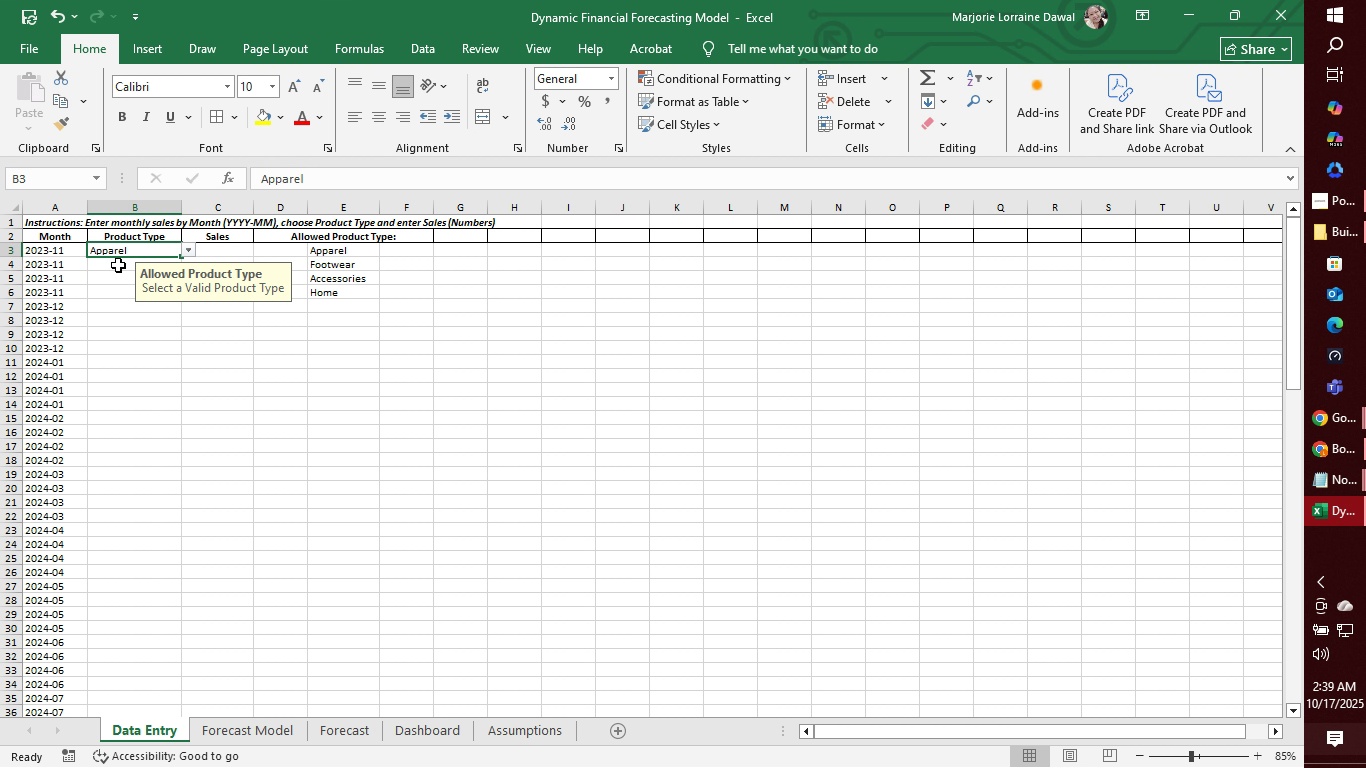 
left_click([118, 265])
 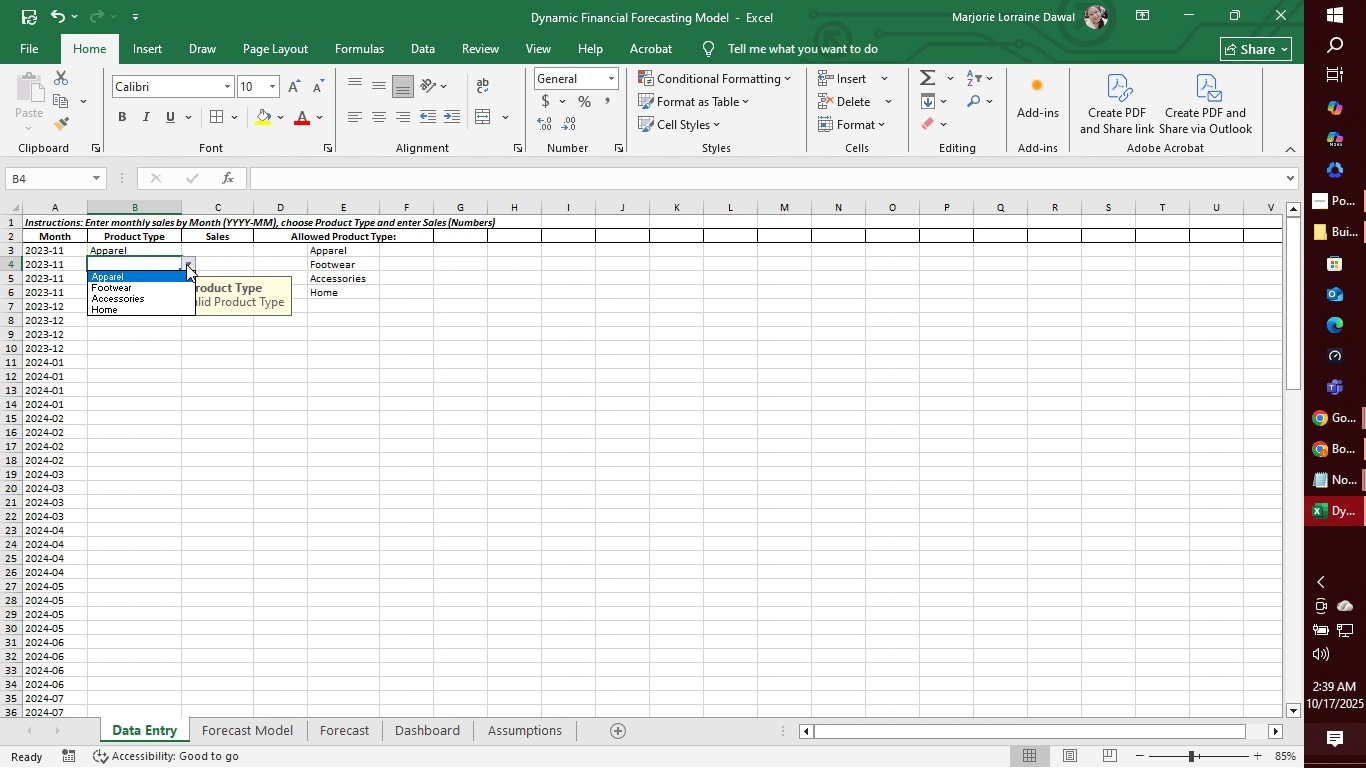 
left_click([186, 264])
 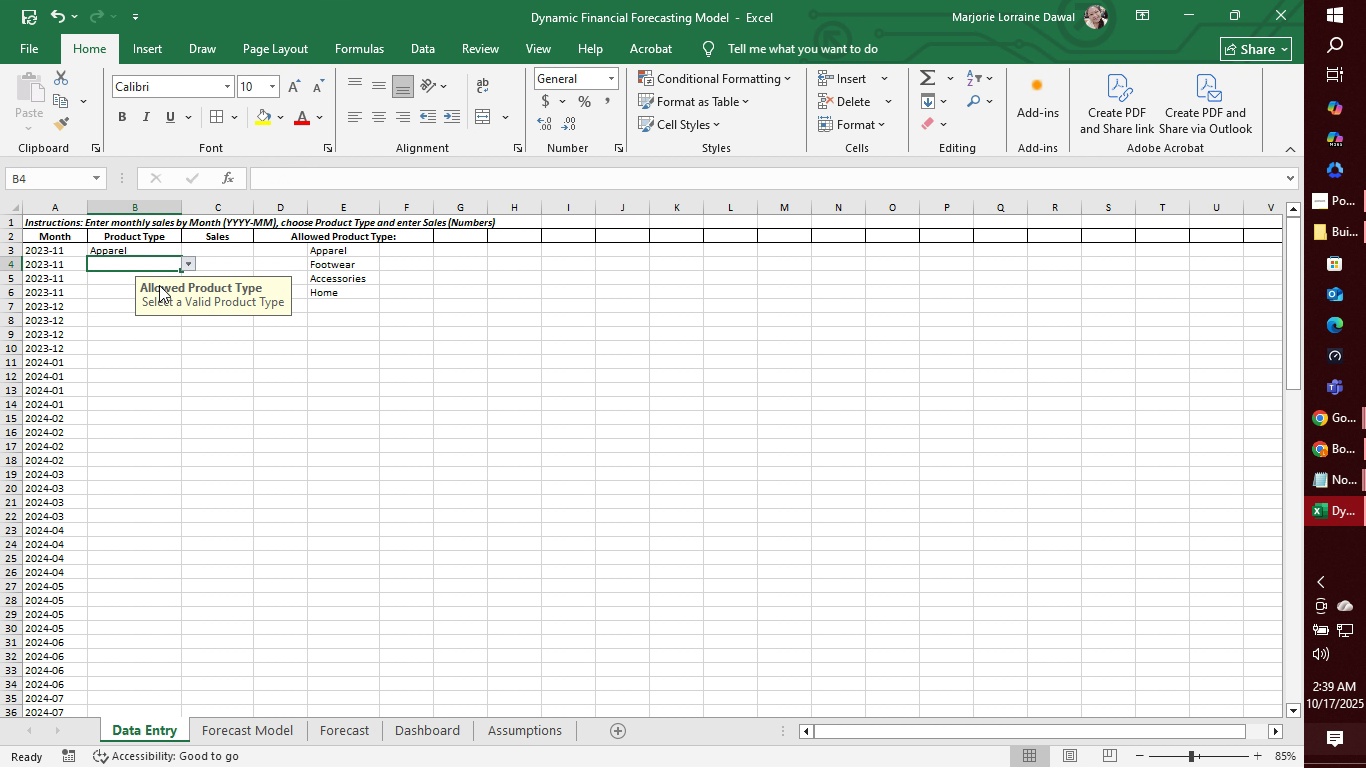 
left_click([159, 285])
 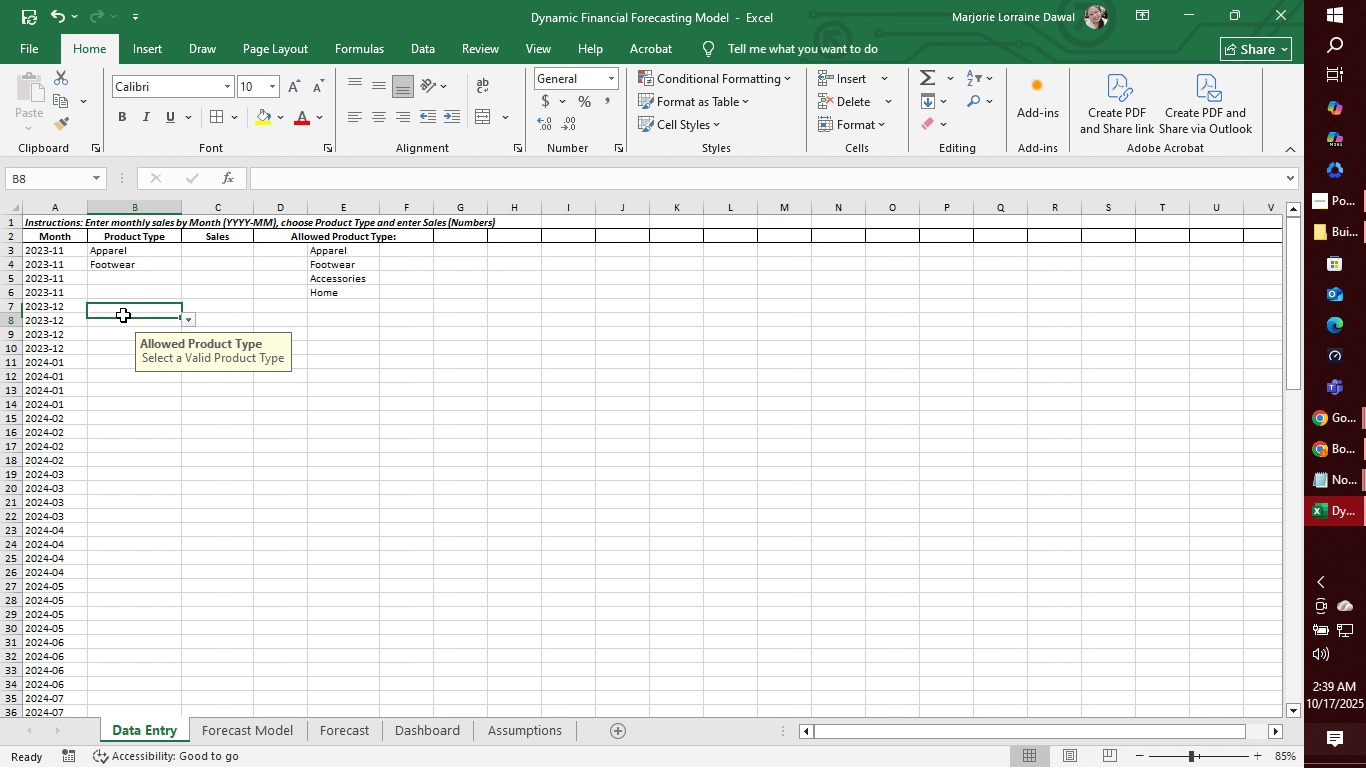 
left_click([123, 315])
 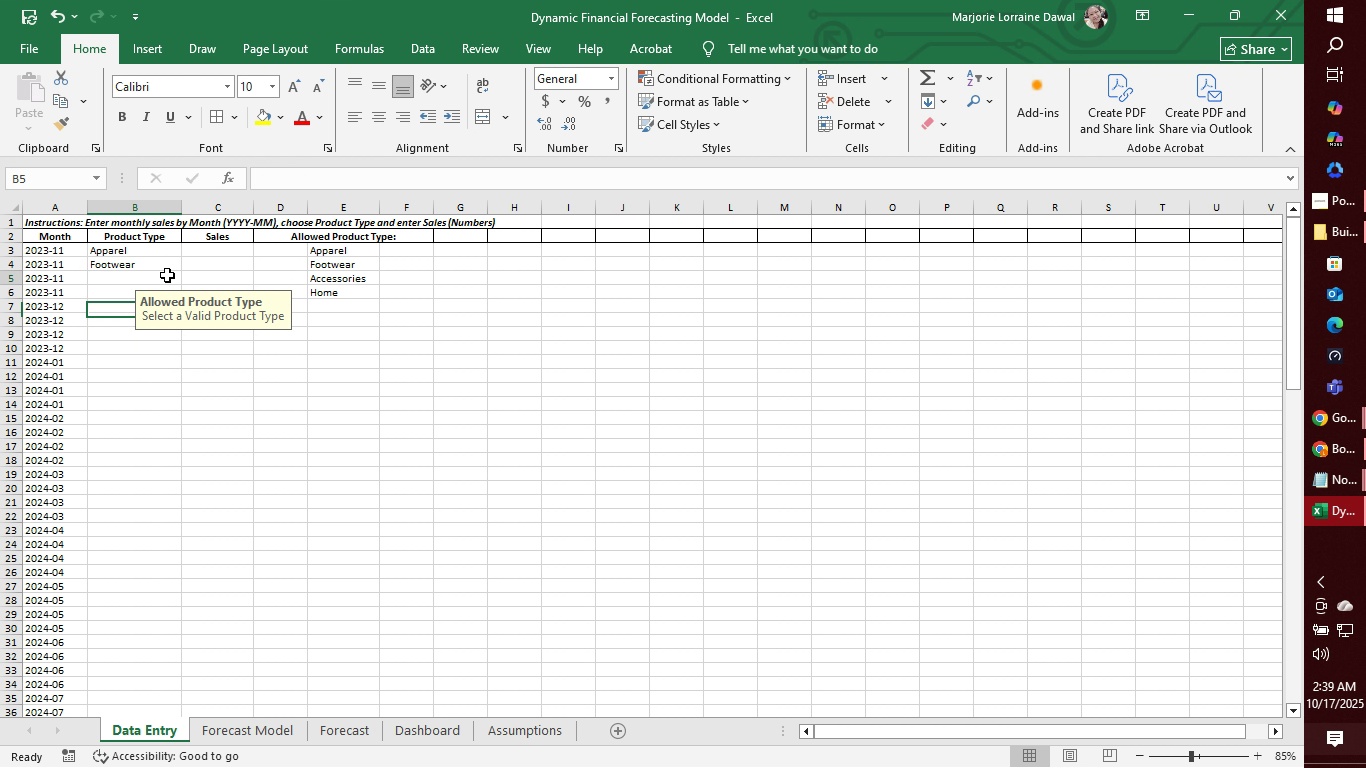 
left_click([167, 275])
 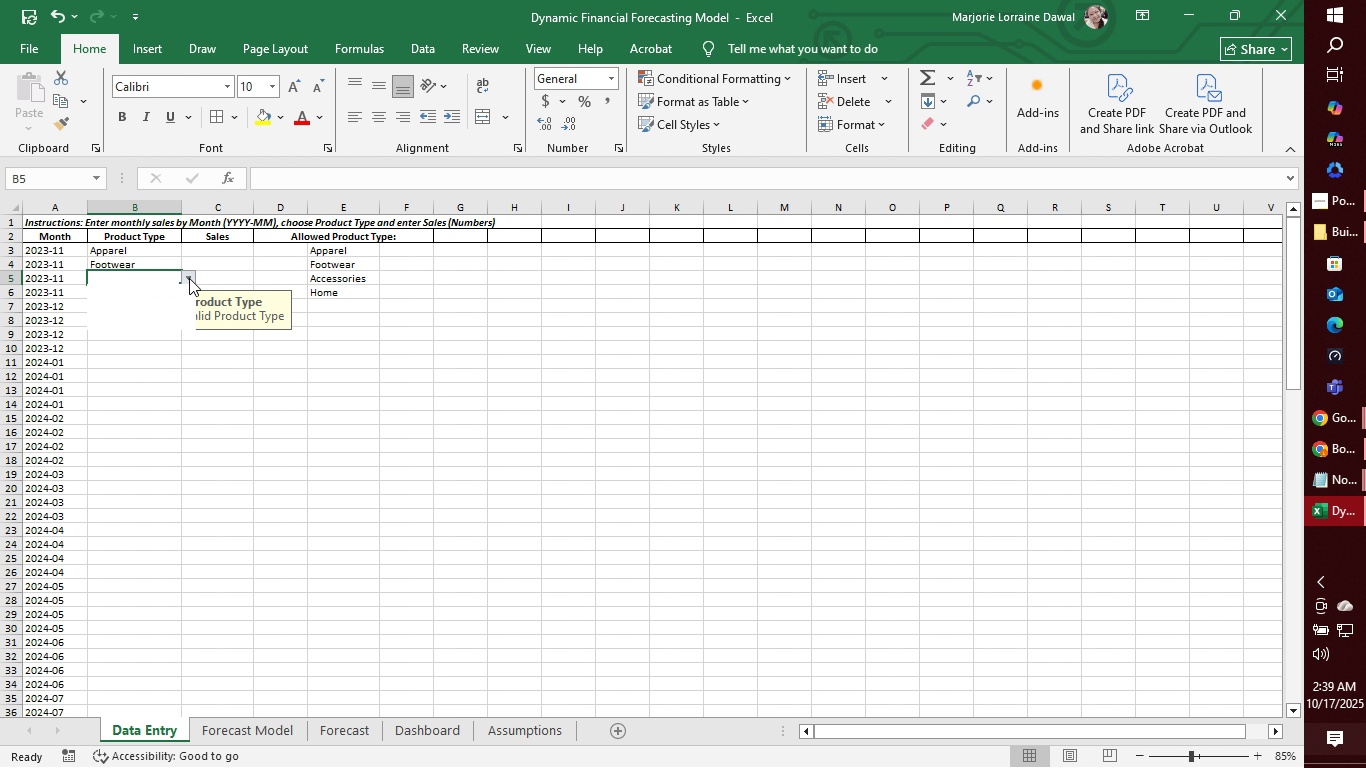 
left_click([189, 278])
 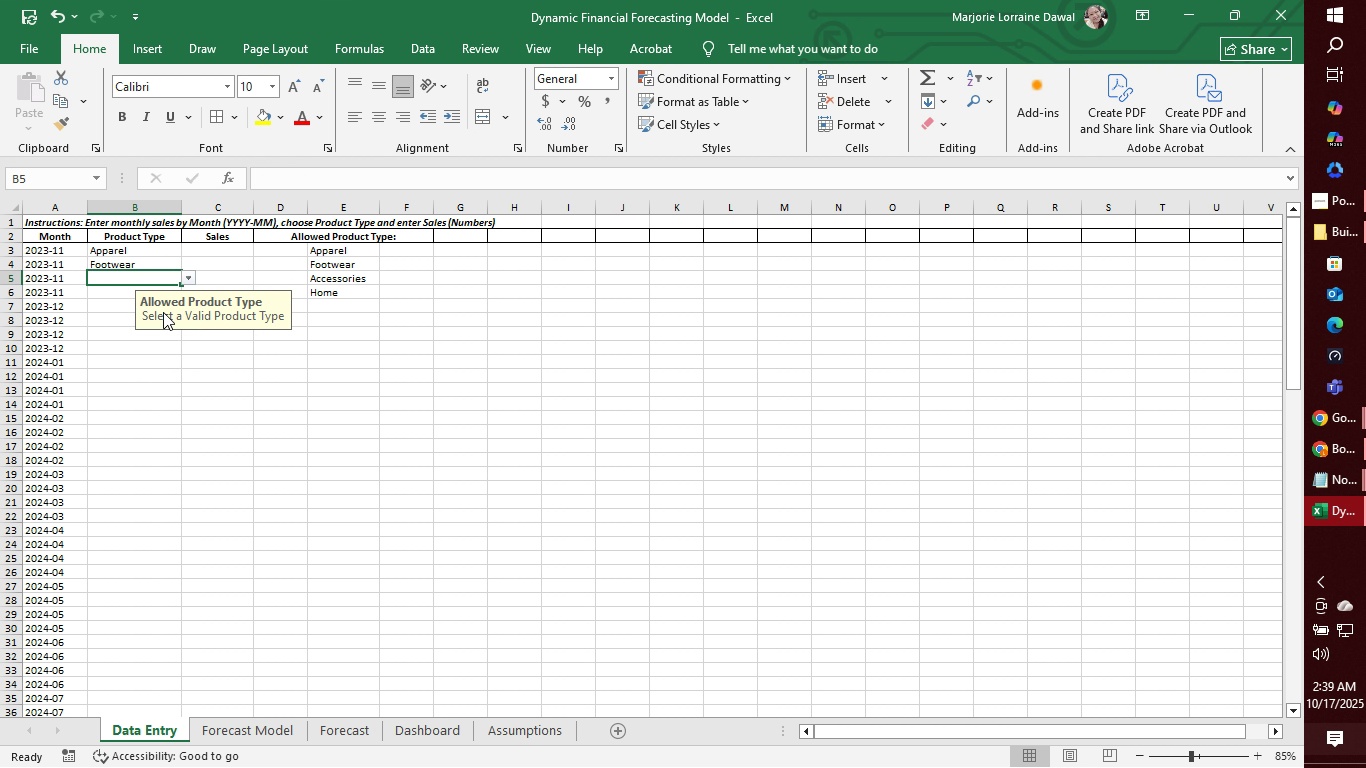 
left_click([163, 312])
 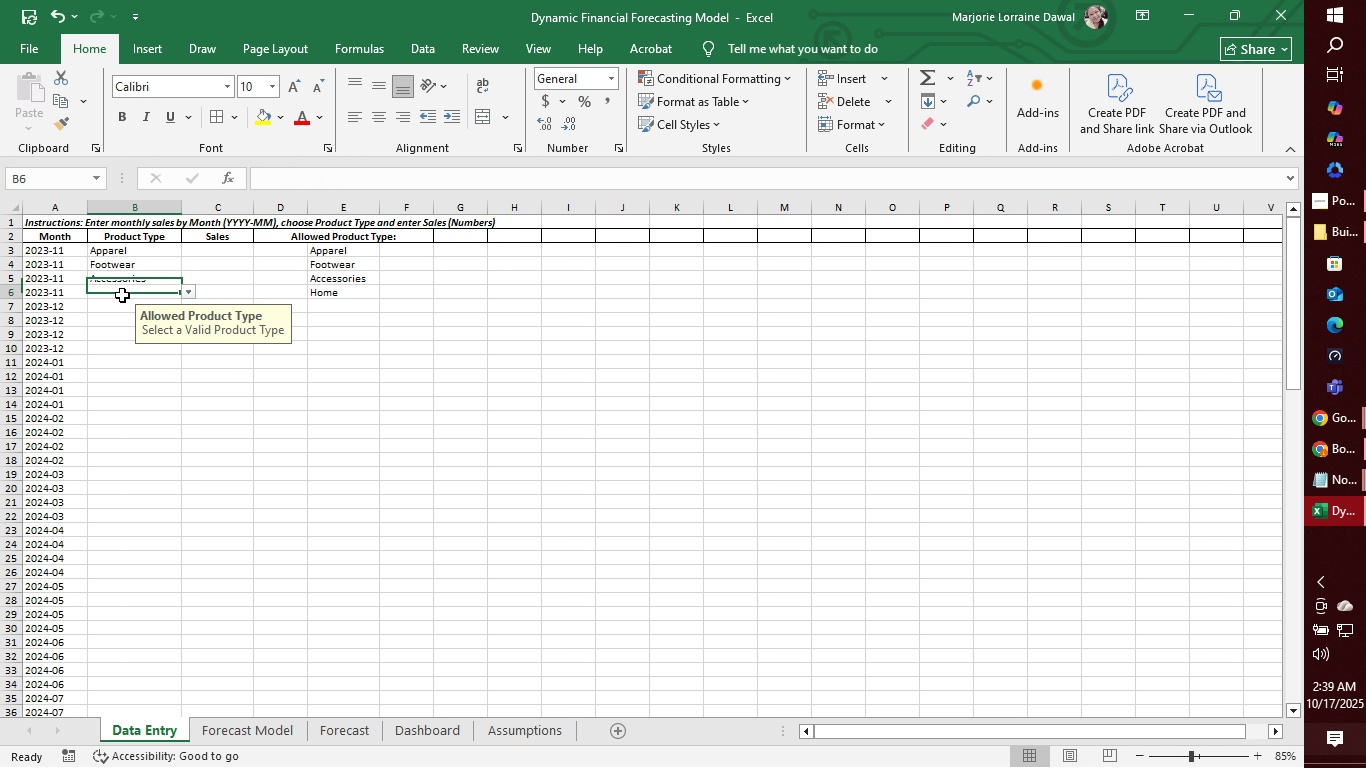 
left_click([122, 295])
 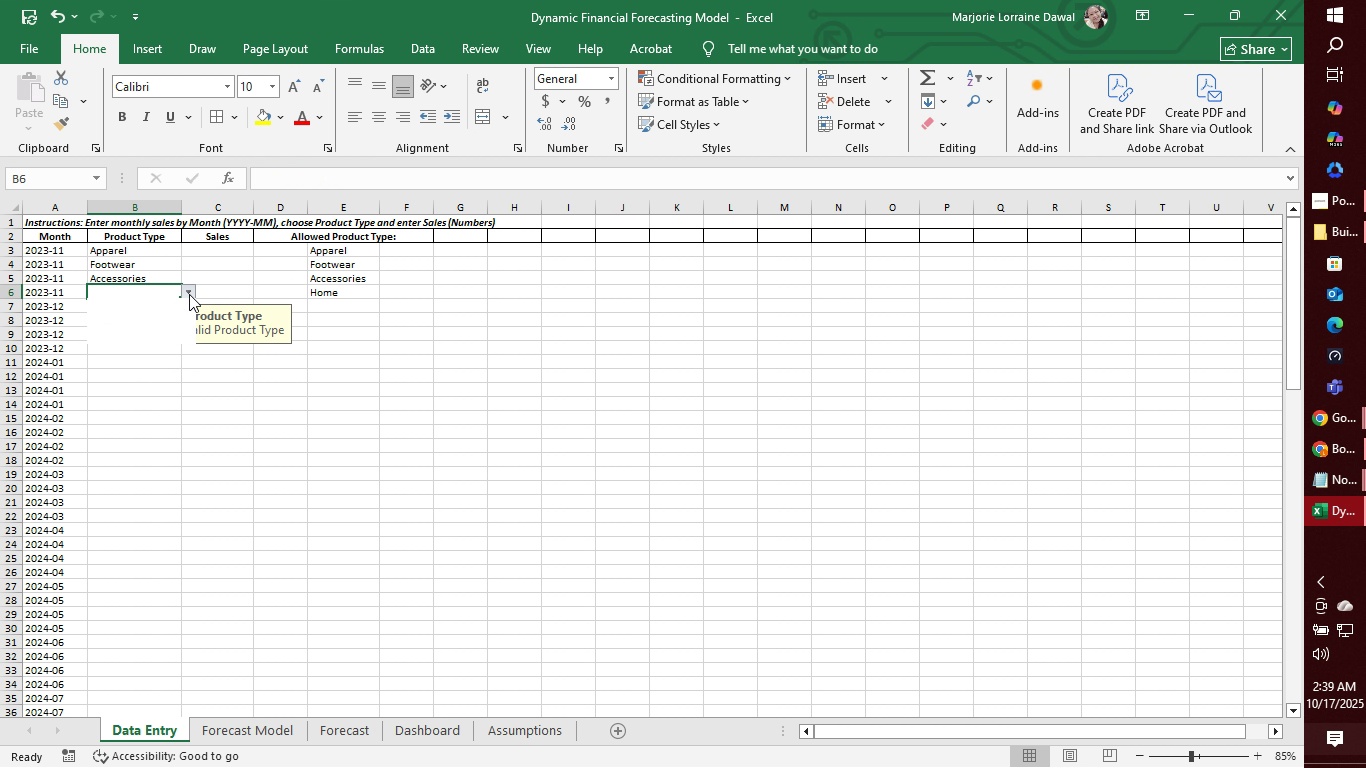 
left_click([189, 294])
 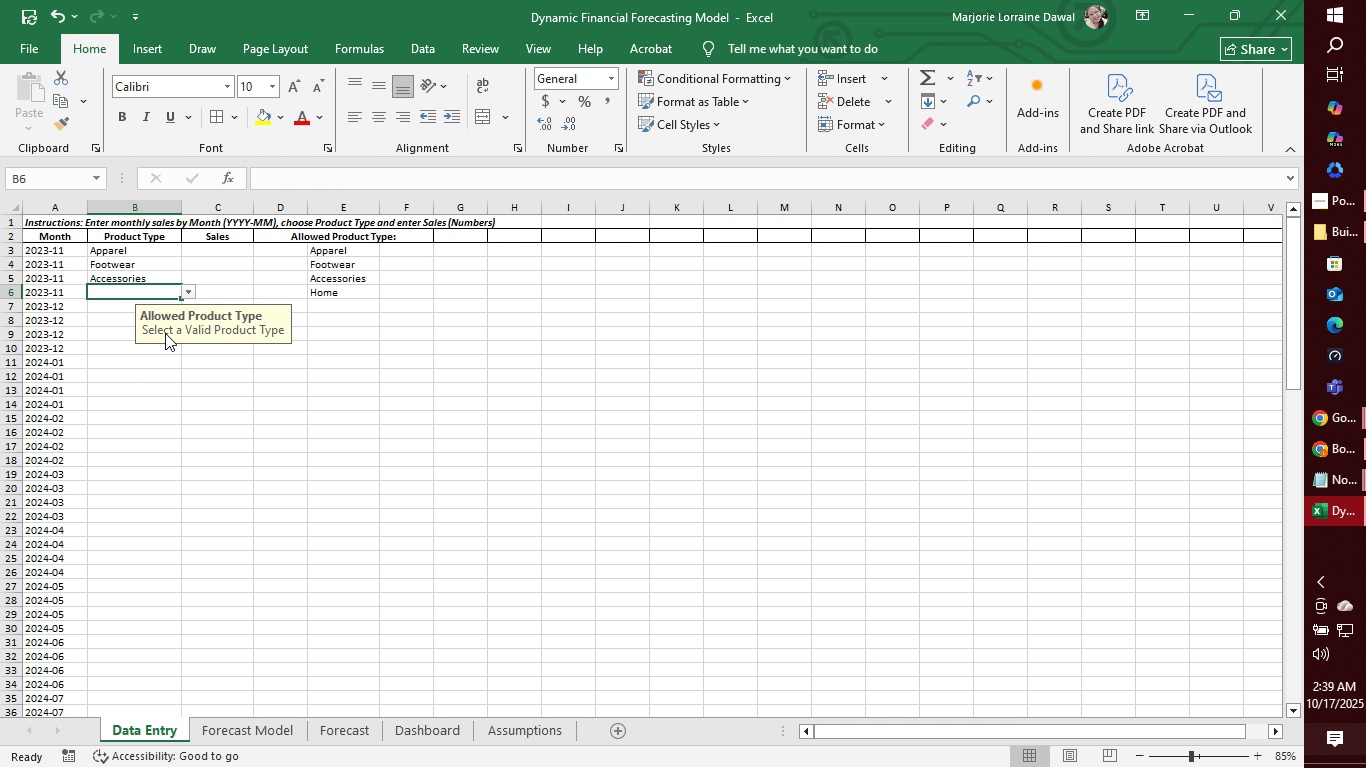 
left_click([165, 333])
 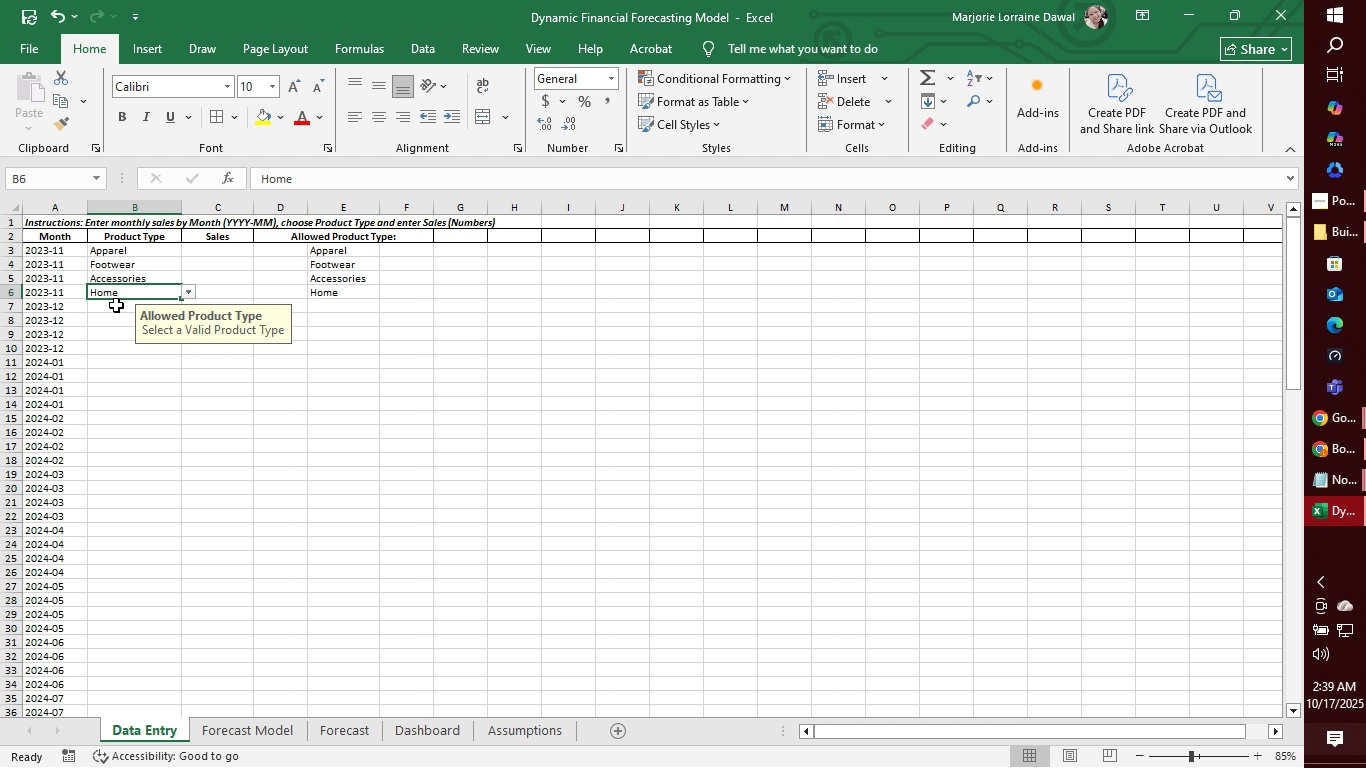 
wait(11.2)
 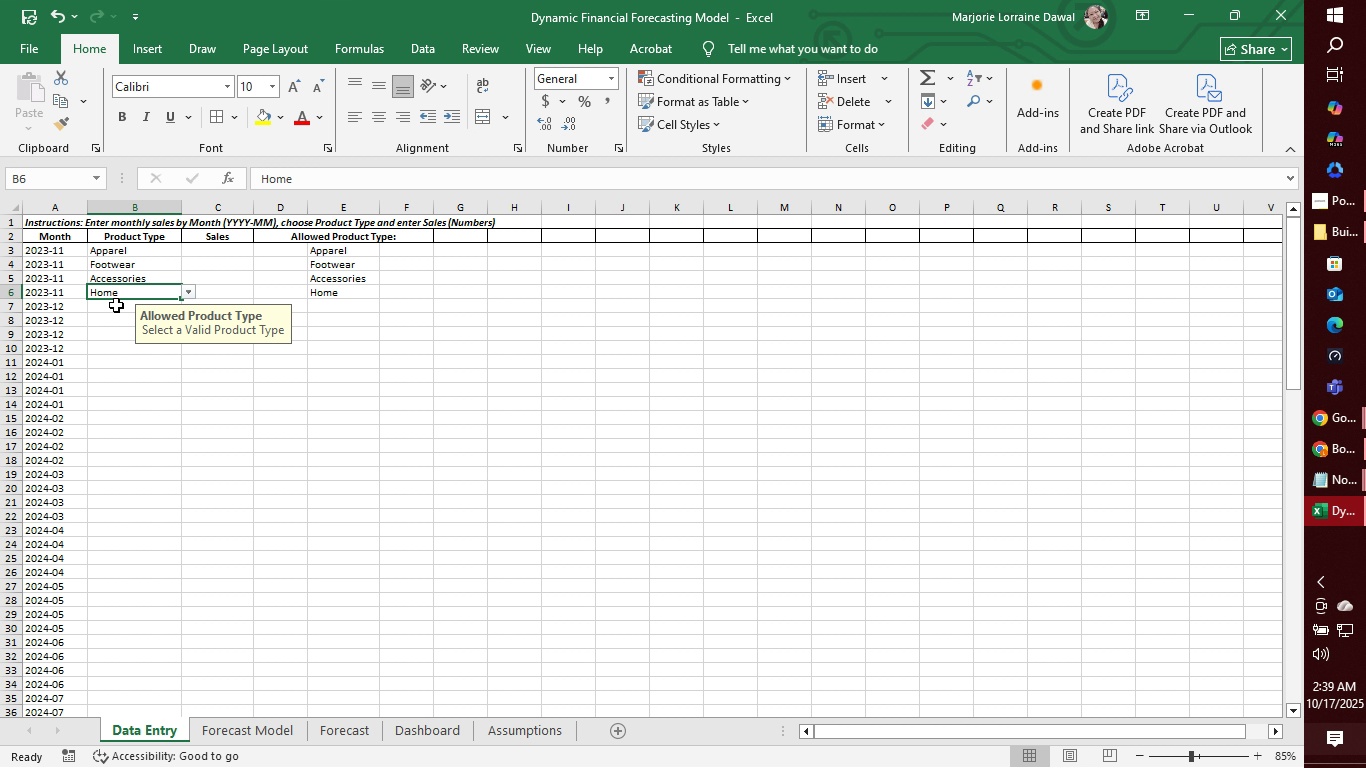 
left_click([105, 310])
 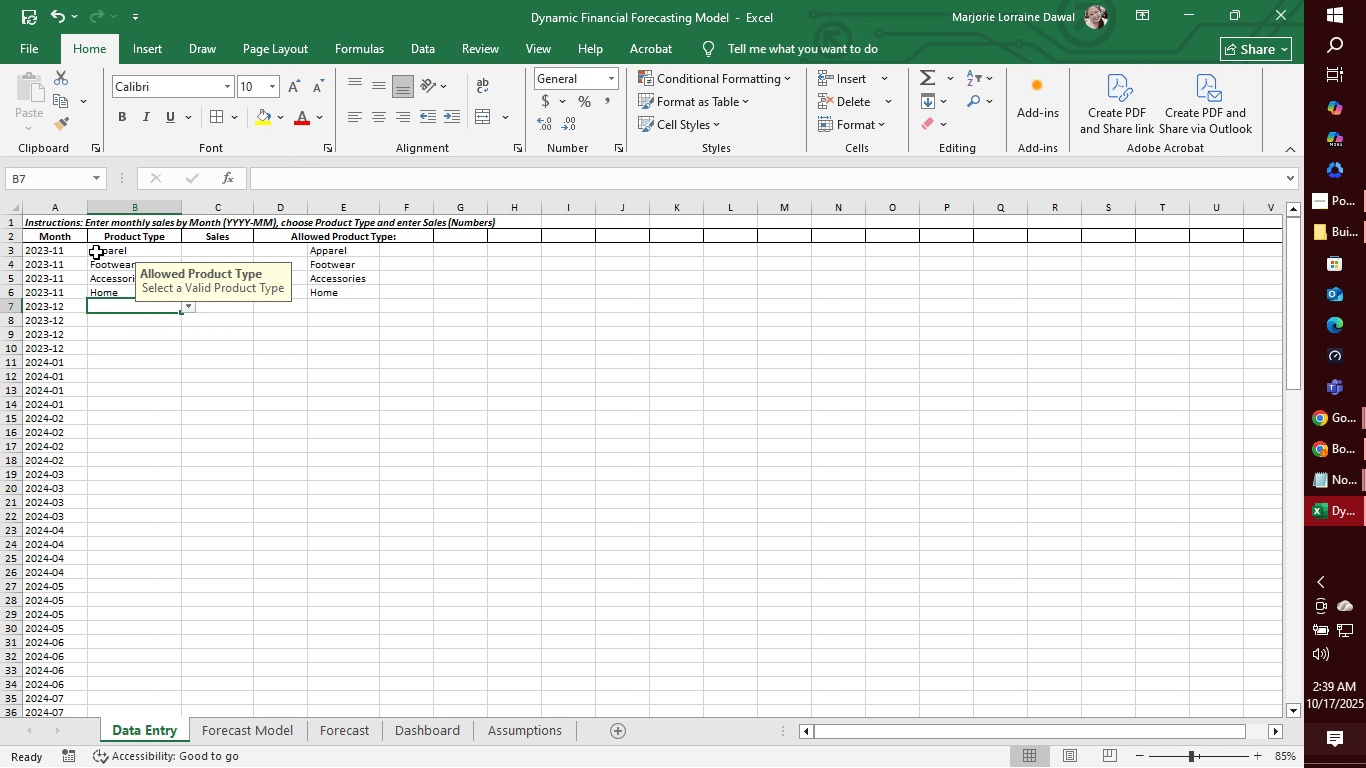 
left_click([96, 252])
 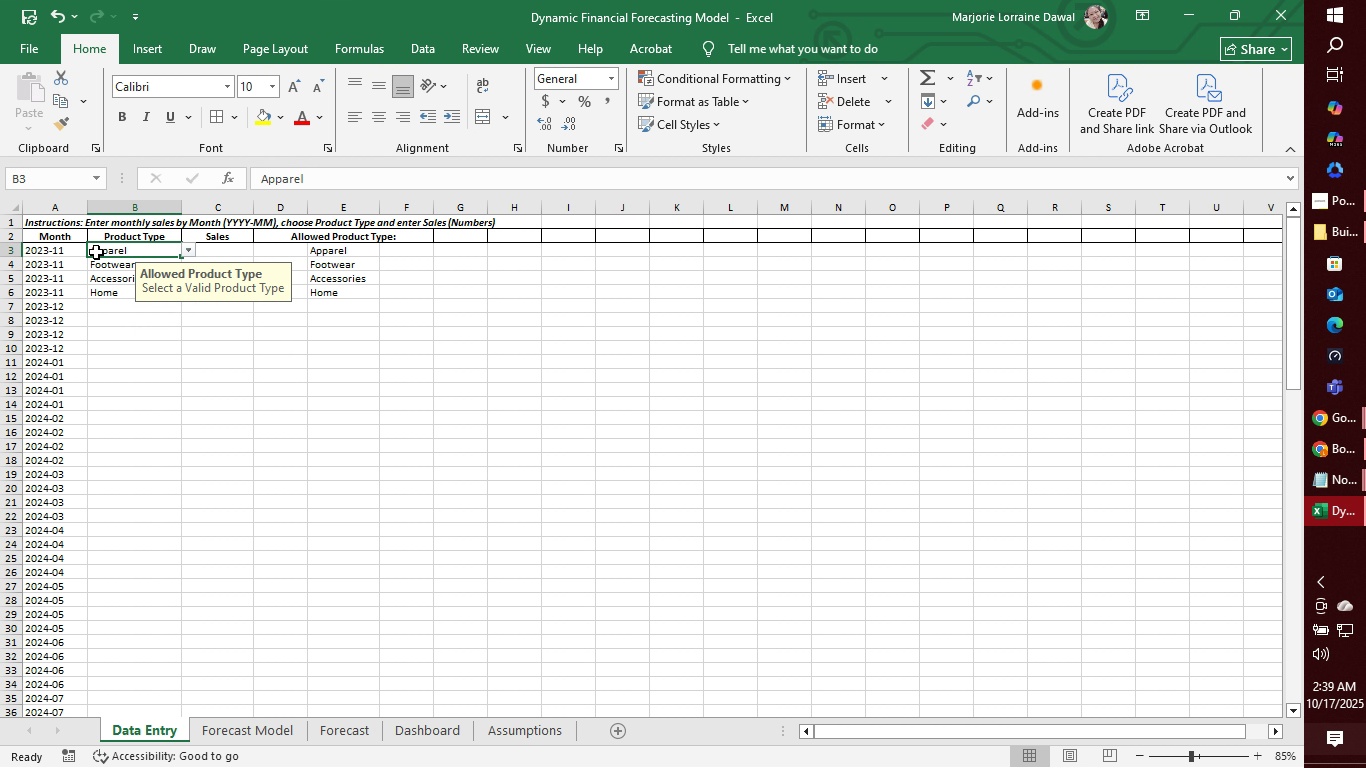 
left_click_drag(start_coordinate=[96, 252], to_coordinate=[95, 293])
 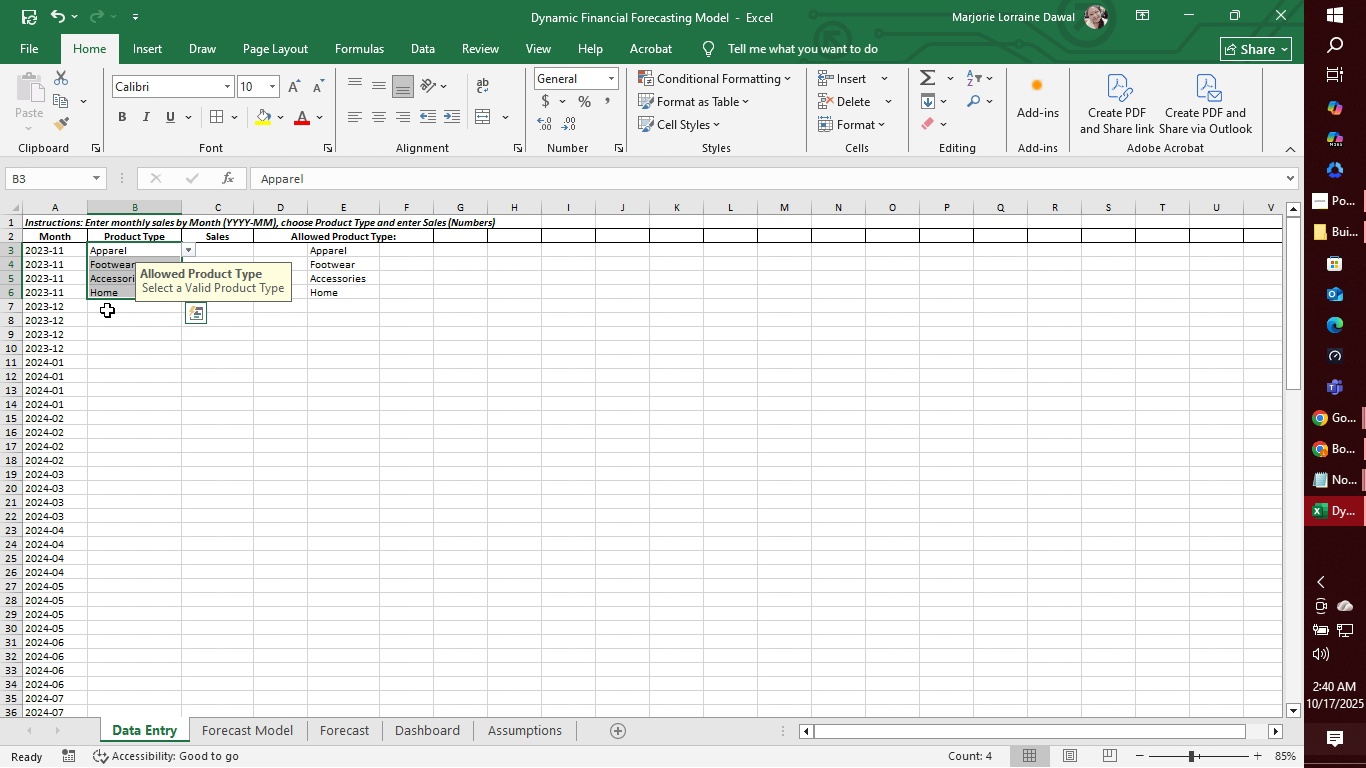 
key(Control+C)
 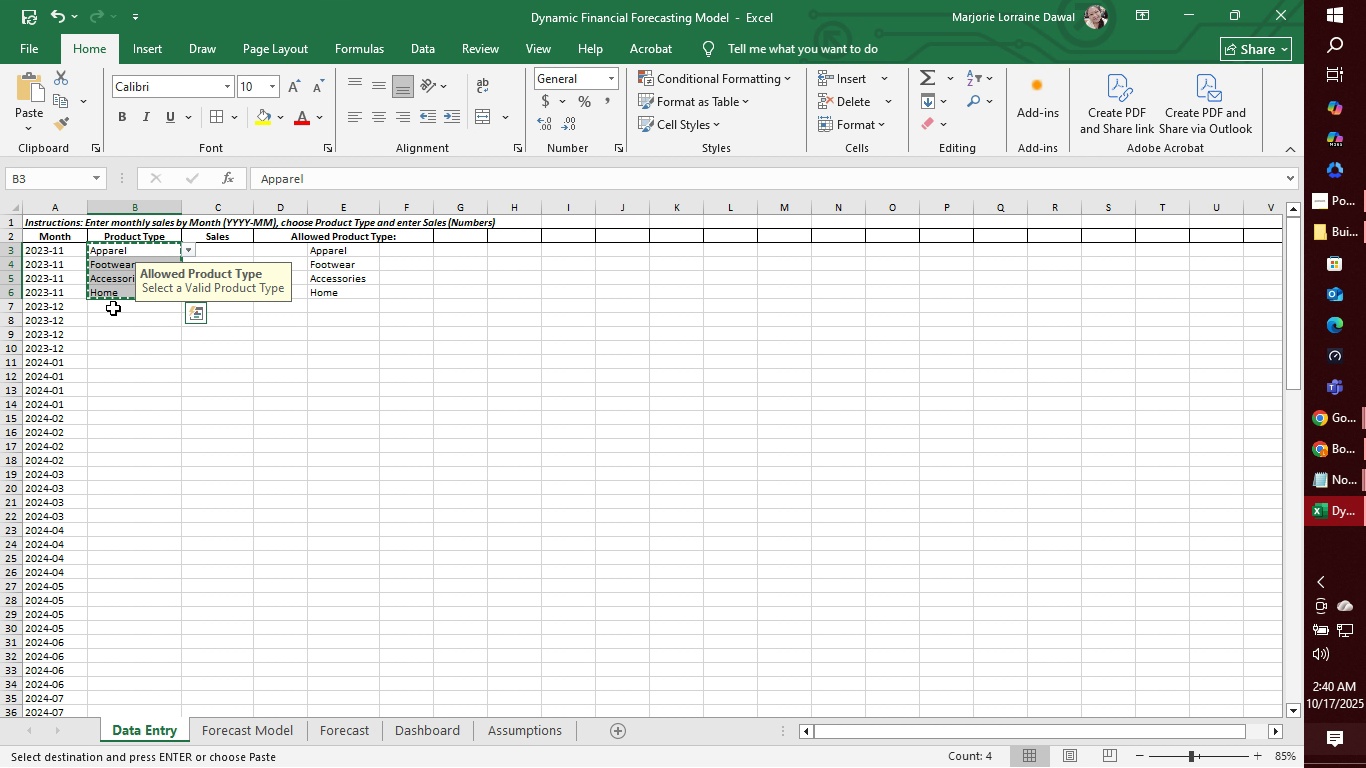 
left_click_drag(start_coordinate=[113, 308], to_coordinate=[111, 346])
 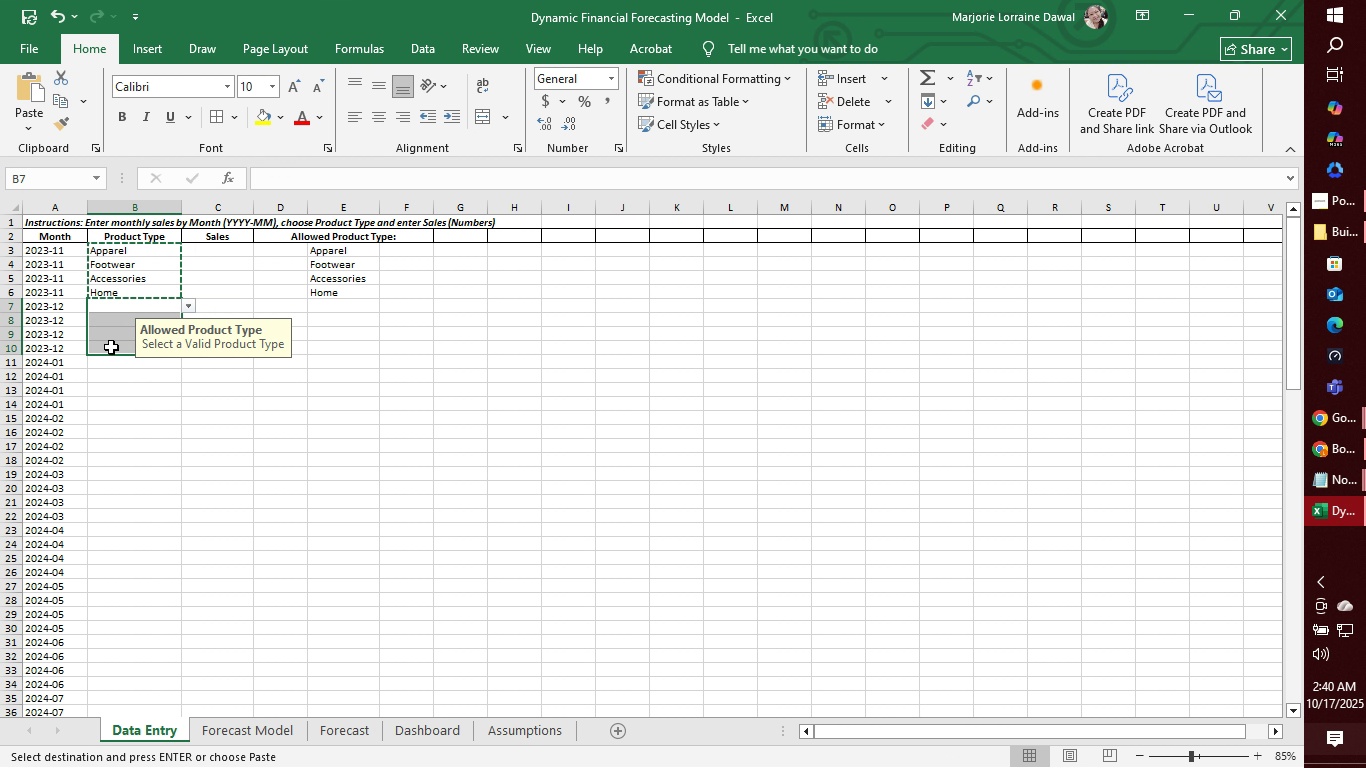 
key(Control+V)
 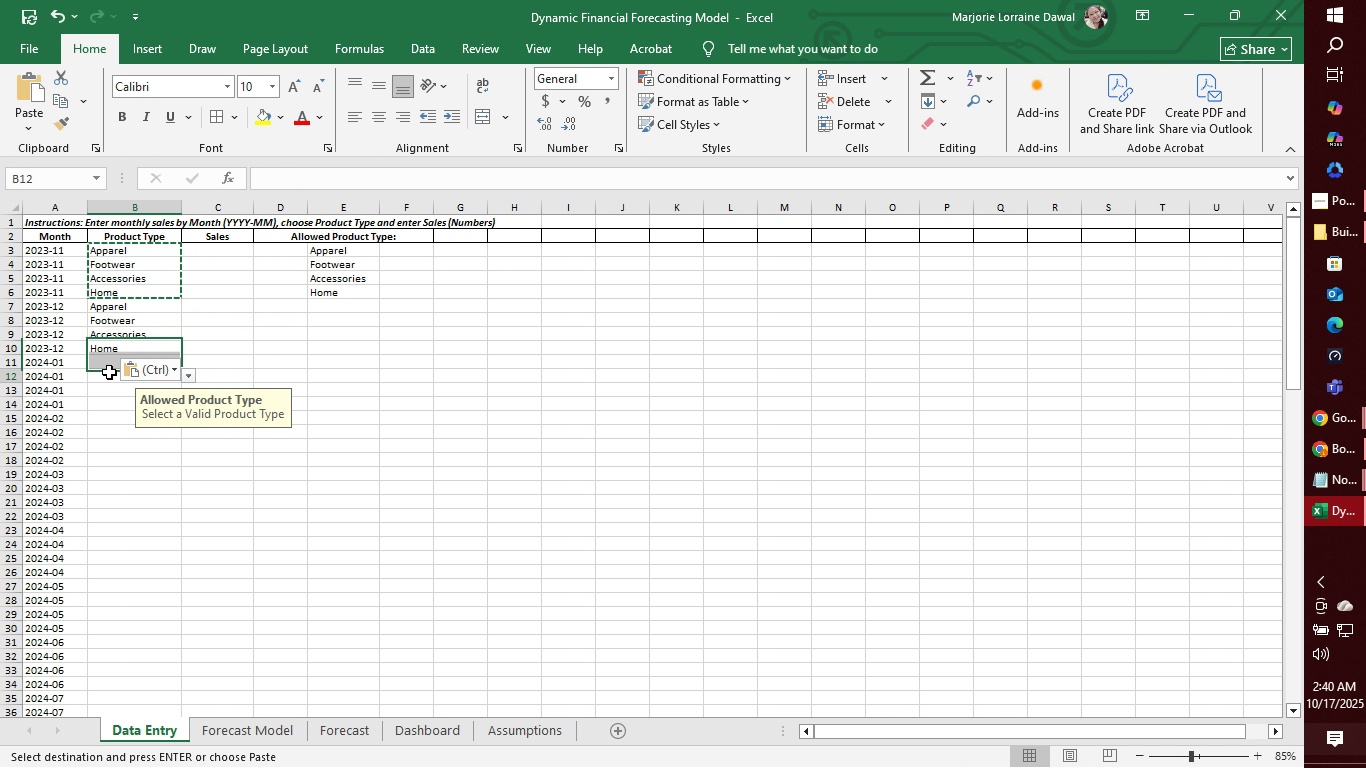 
left_click([109, 372])
 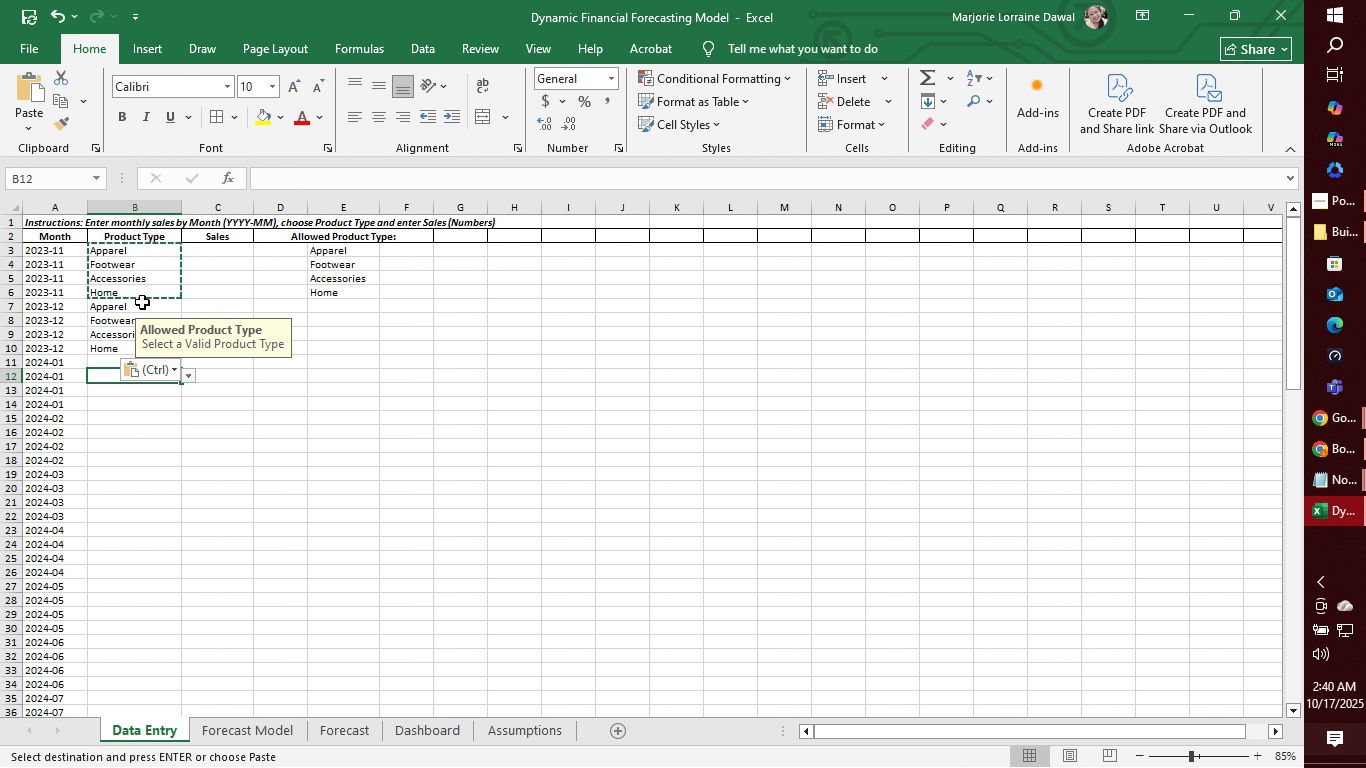 
left_click([142, 302])
 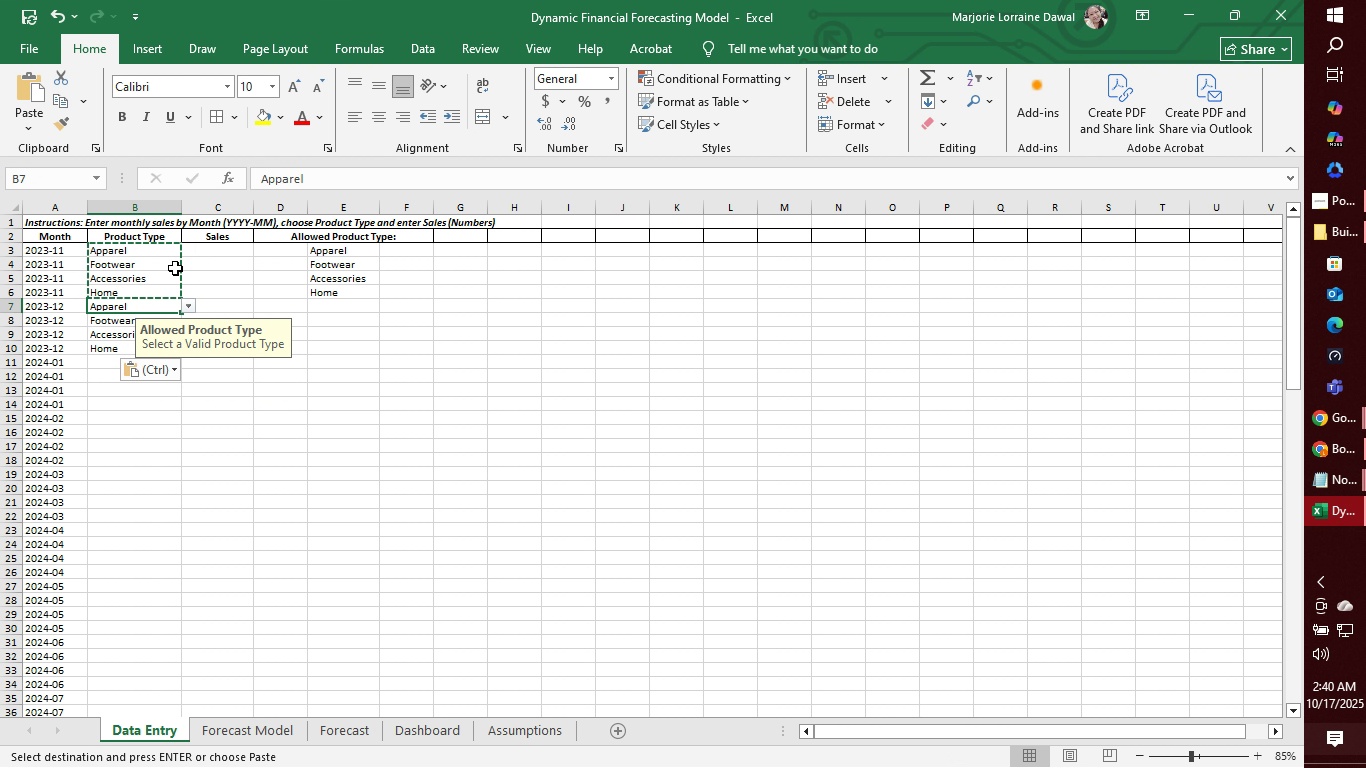 
left_click([230, 266])
 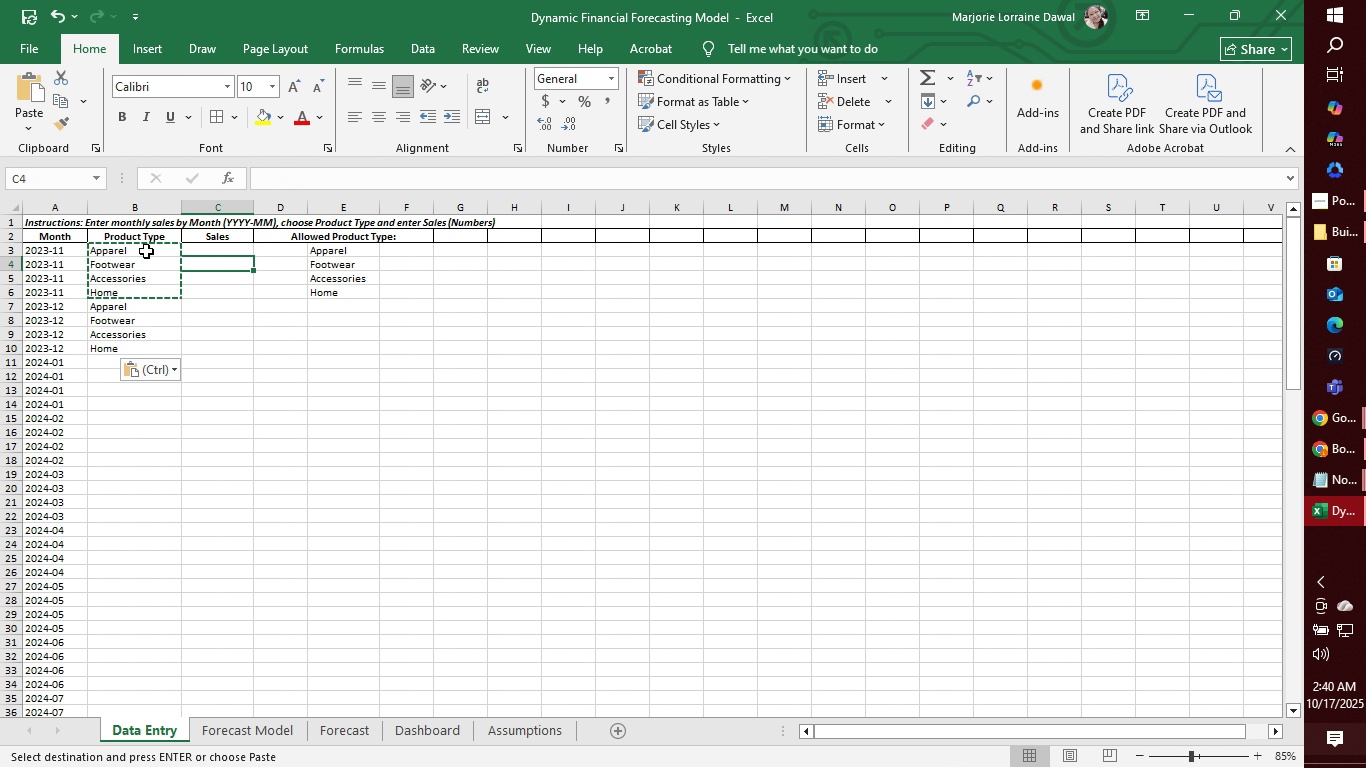 
left_click_drag(start_coordinate=[146, 251], to_coordinate=[139, 343])
 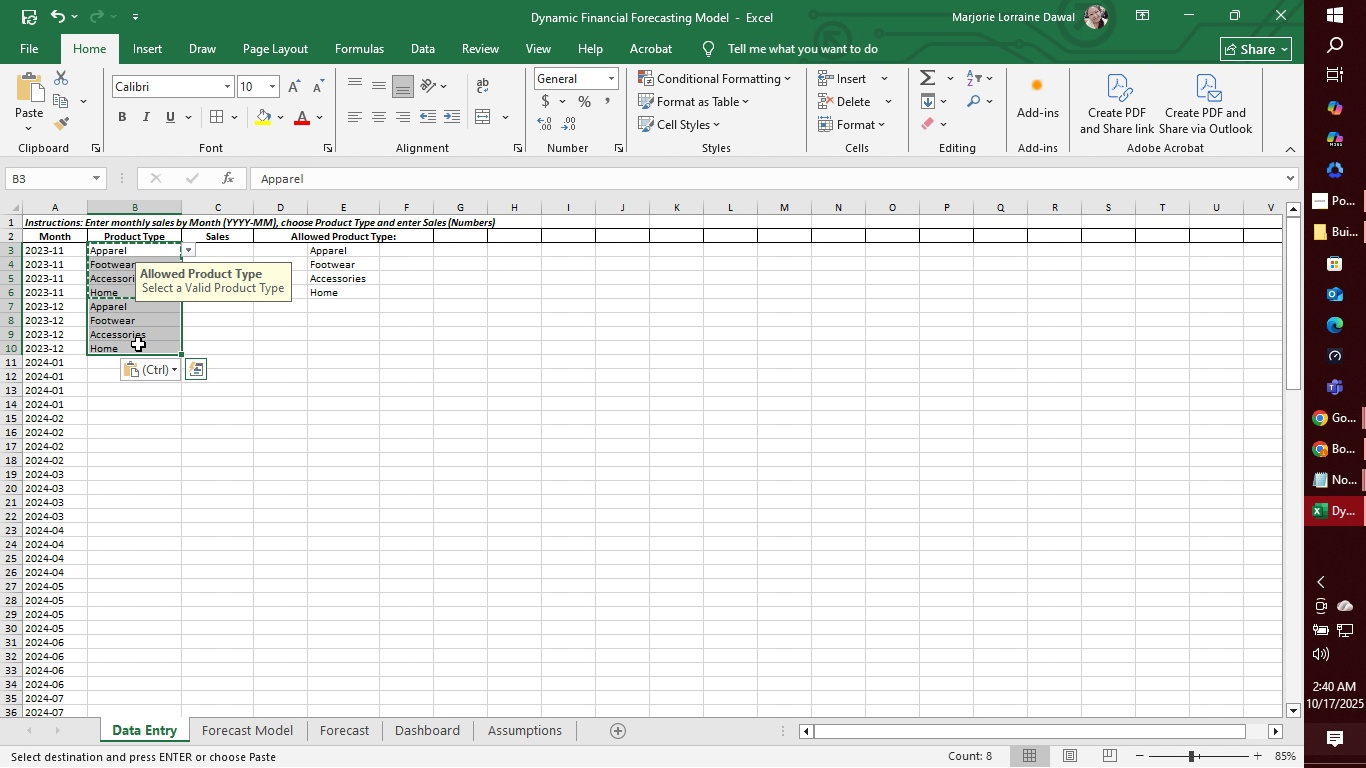 
key(Control+C)
 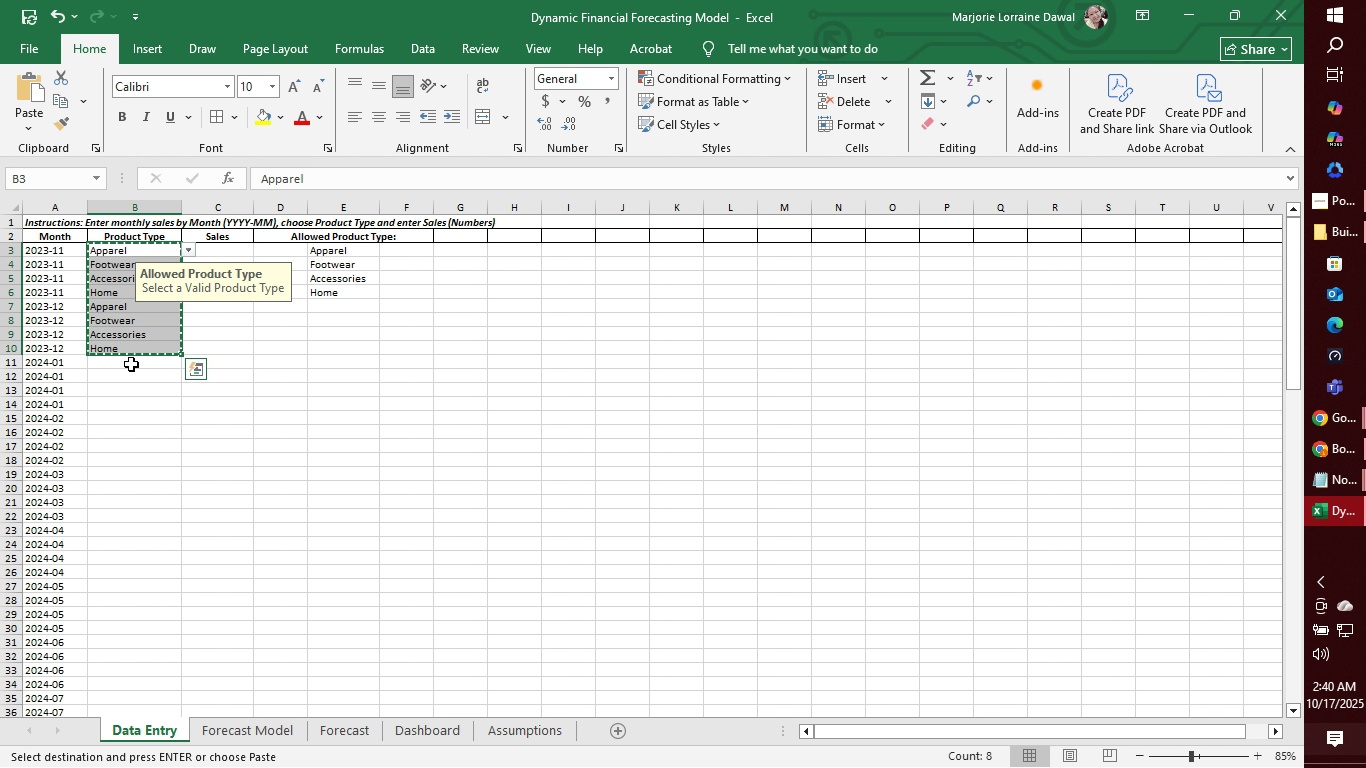 
left_click_drag(start_coordinate=[131, 364], to_coordinate=[127, 456])
 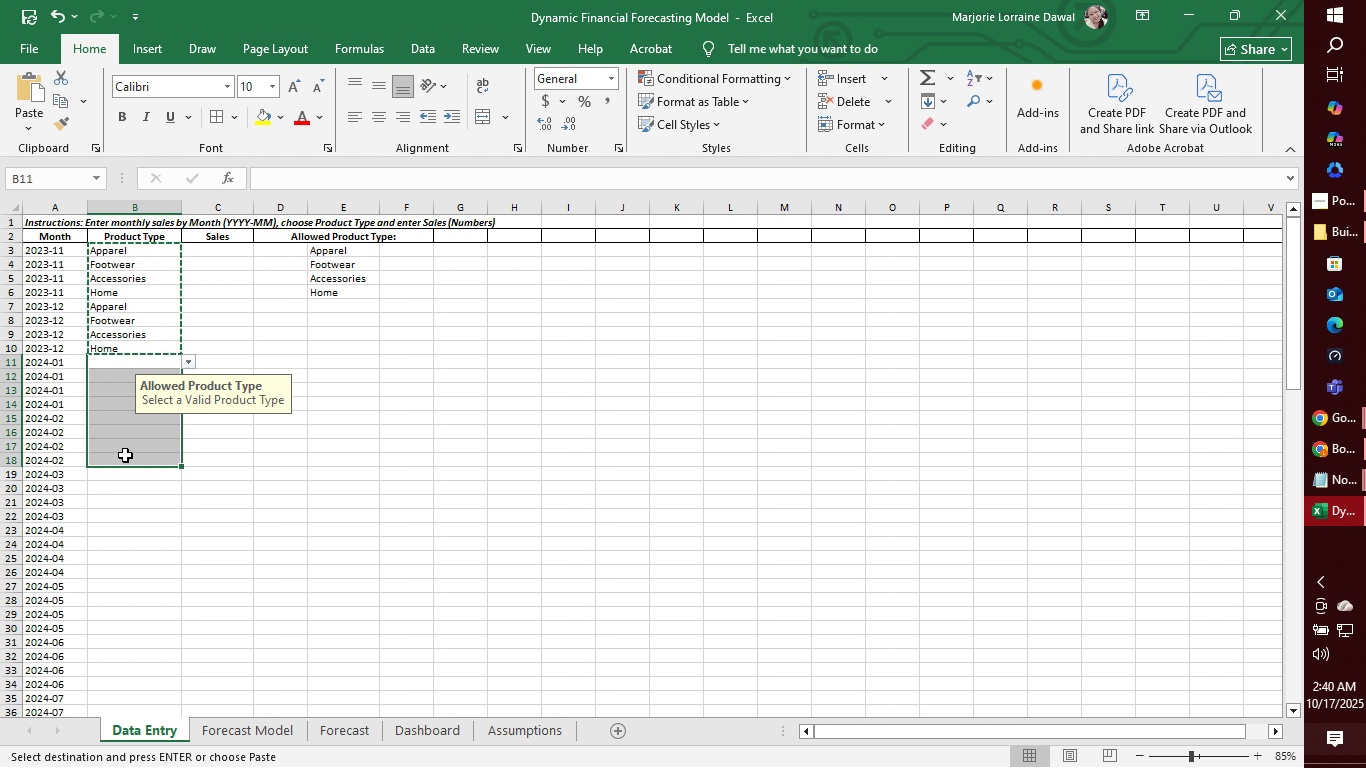 
key(Control+V)
 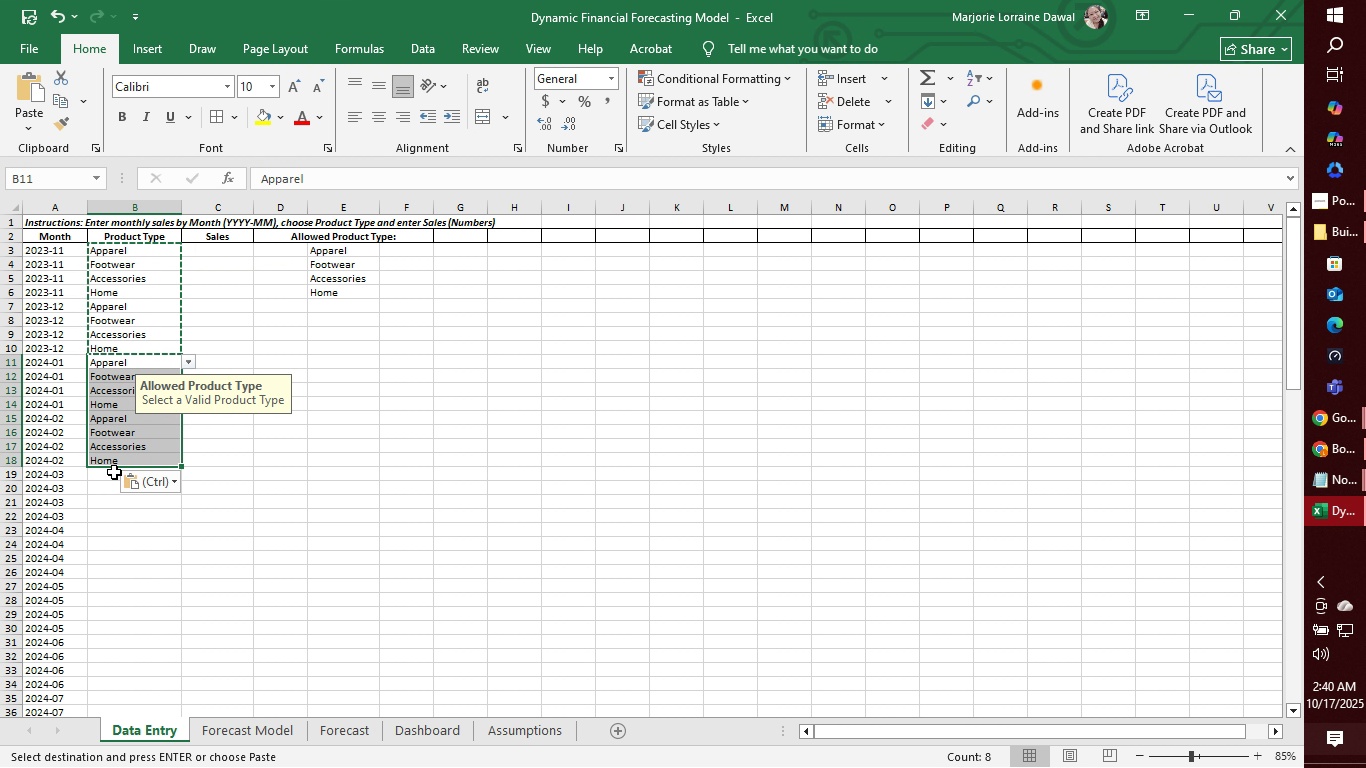 
left_click_drag(start_coordinate=[108, 472], to_coordinate=[108, 477])
 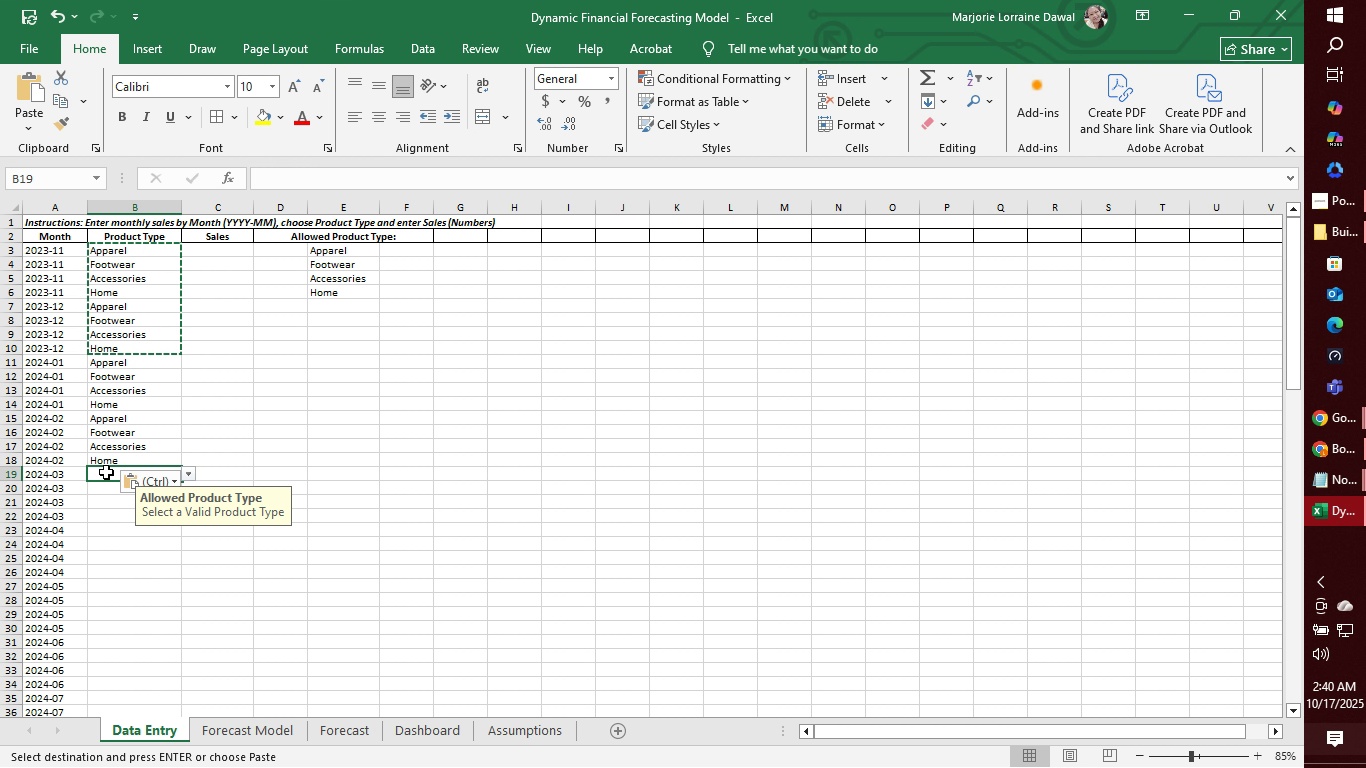 
left_click_drag(start_coordinate=[106, 472], to_coordinate=[102, 573])
 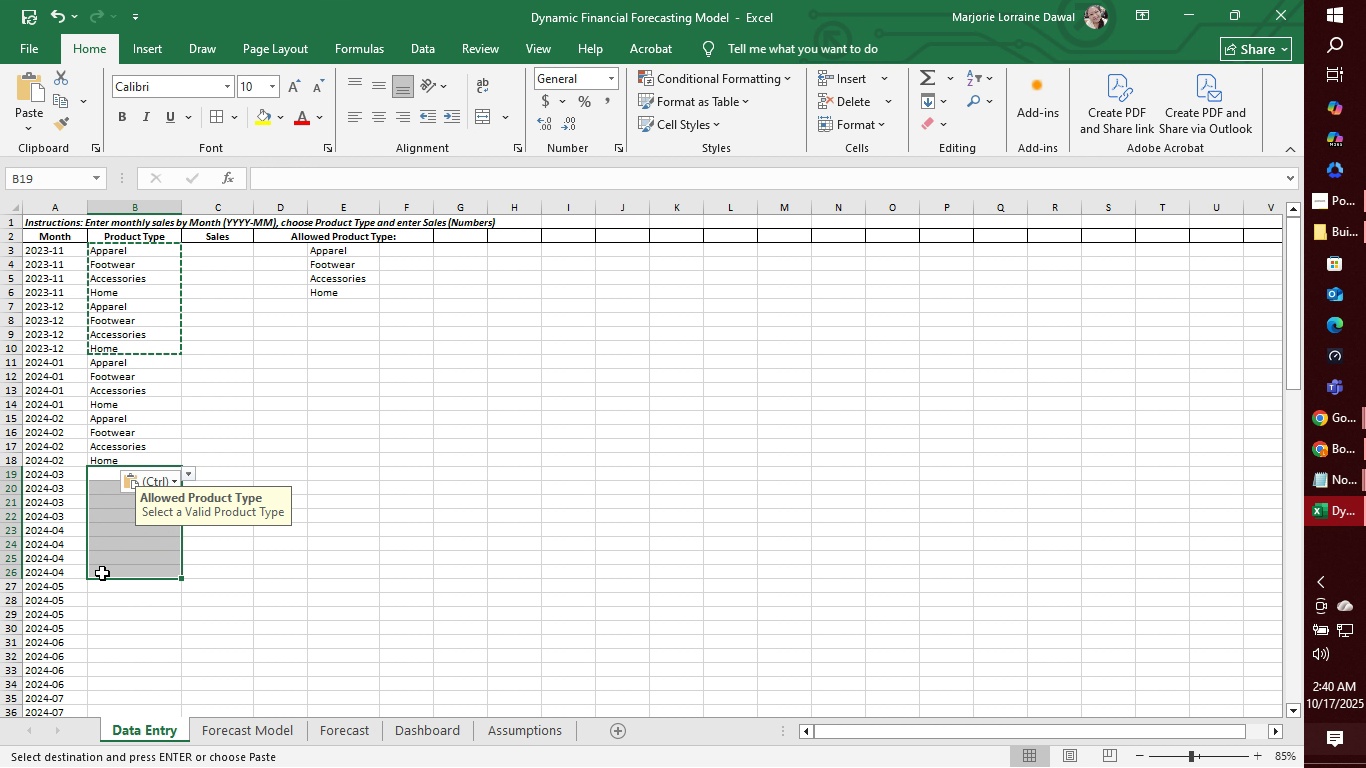 
key(Control+V)
 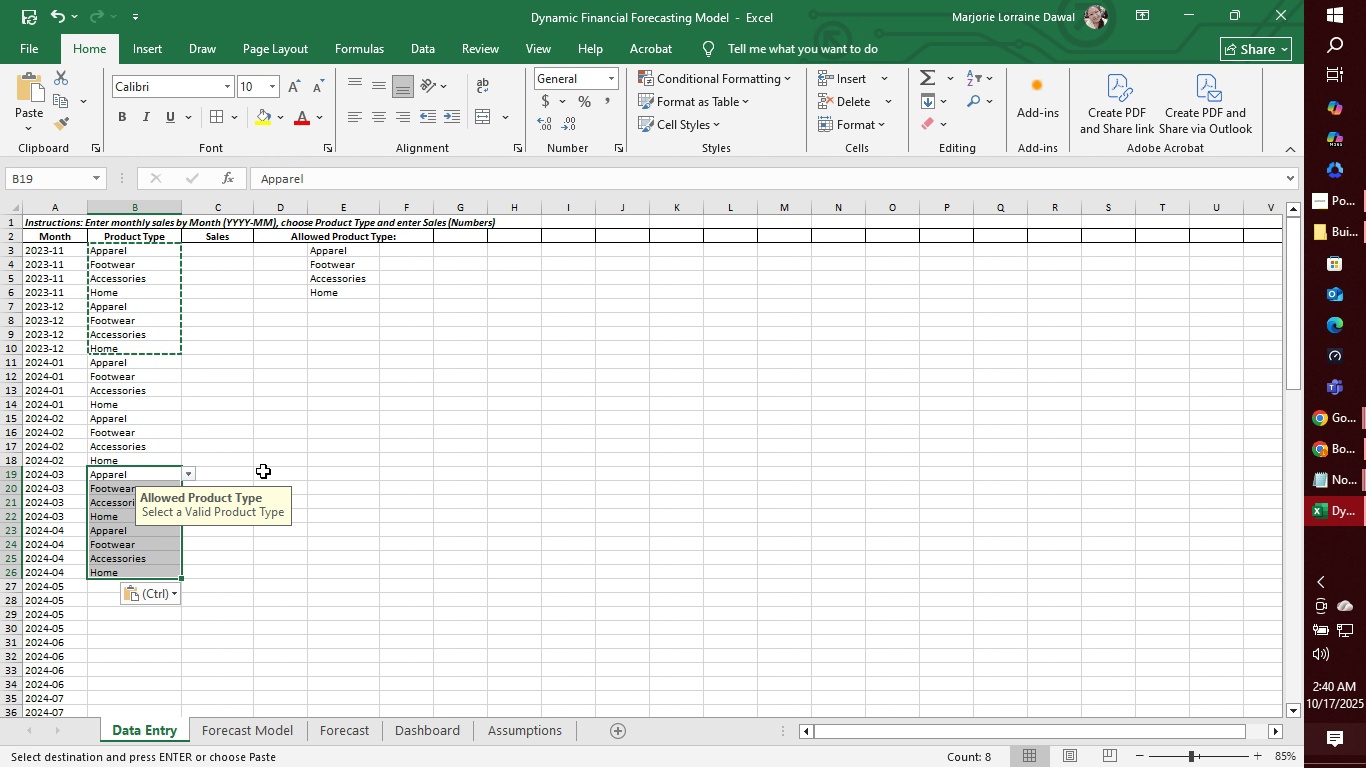 
scroll: coordinate [263, 471], scroll_direction: down, amount: 4.0
 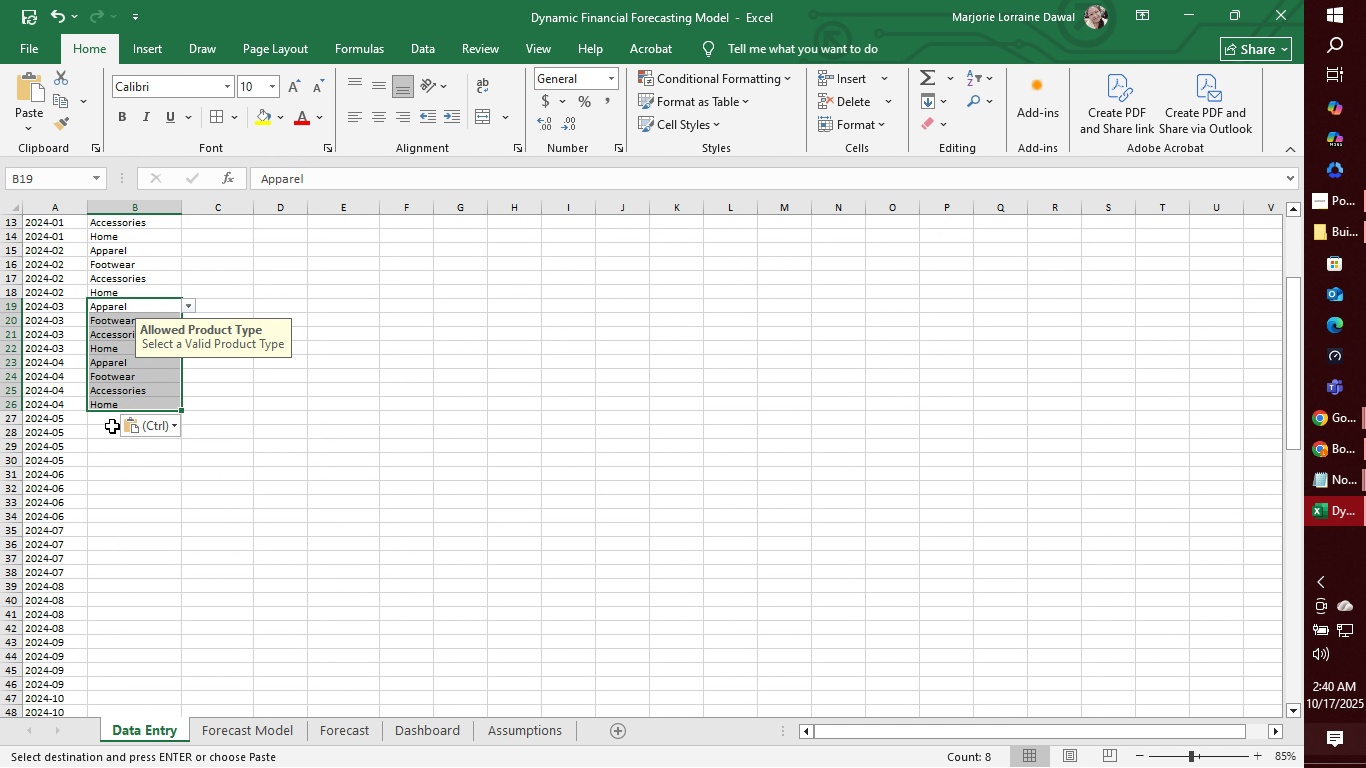 
left_click_drag(start_coordinate=[109, 419], to_coordinate=[110, 516])
 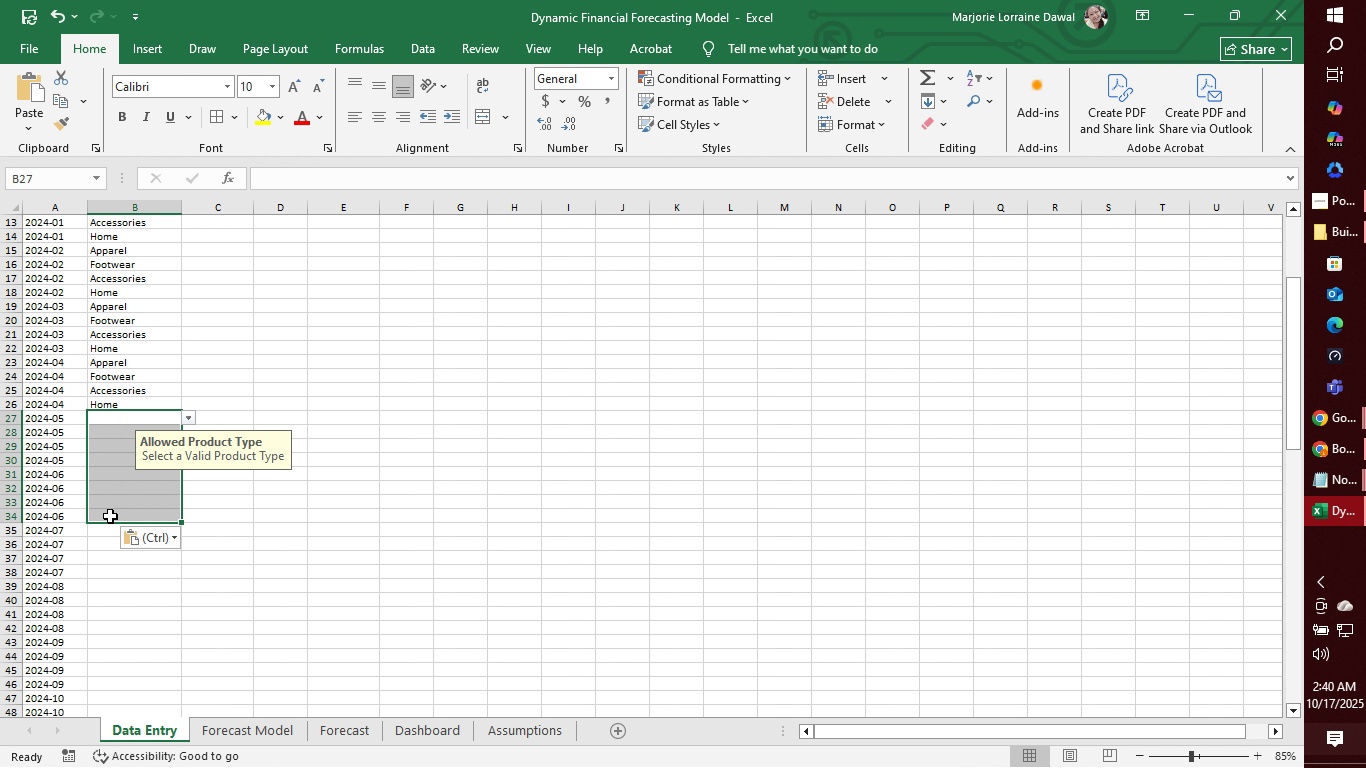 
key(Control+V)
 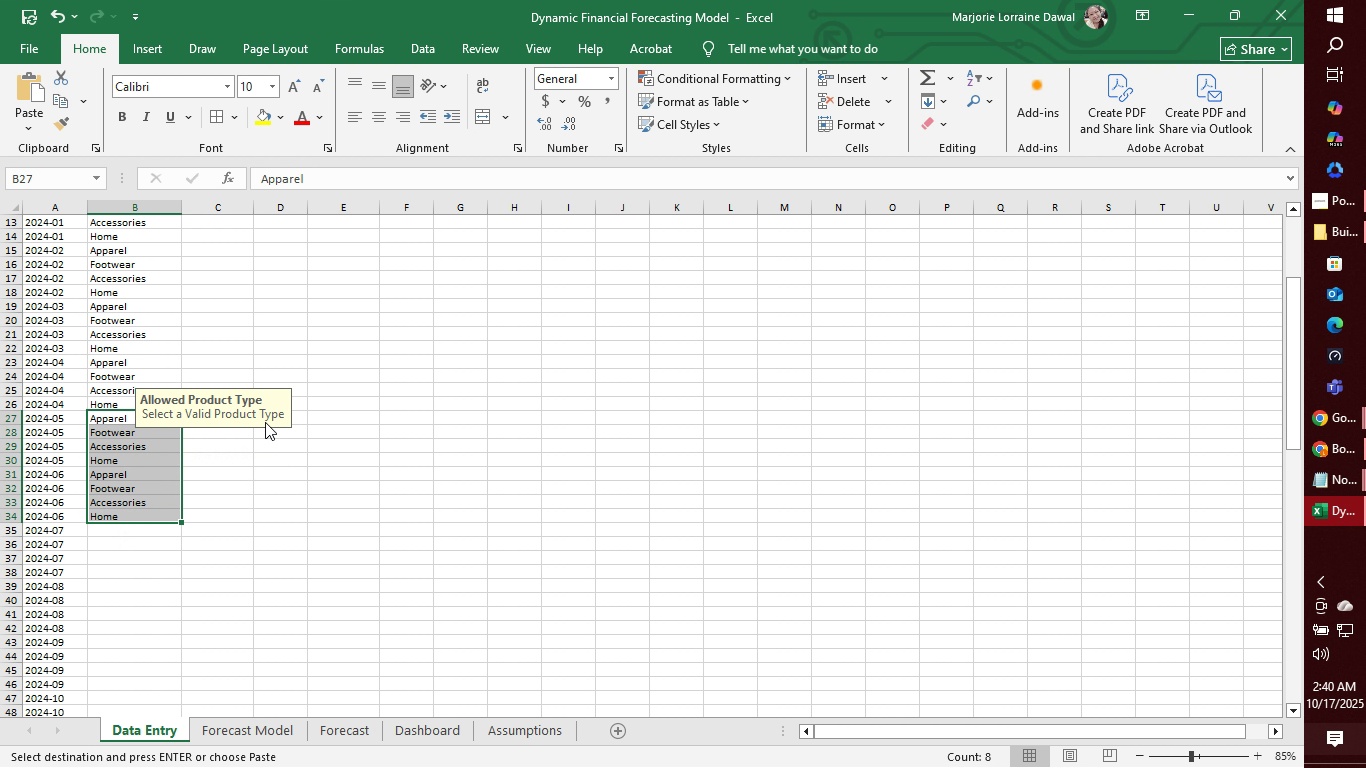 
scroll: coordinate [268, 421], scroll_direction: down, amount: 3.0
 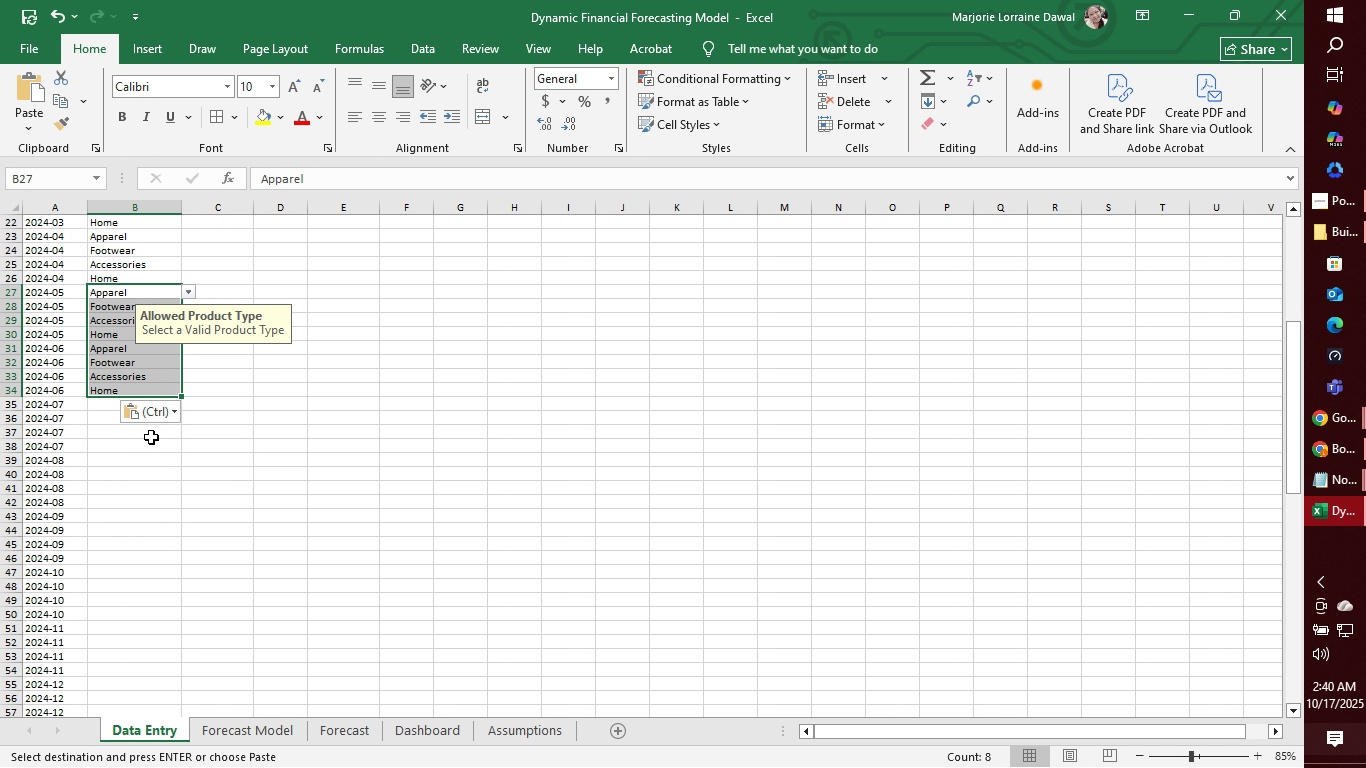 
mouse_move([86, 428])
 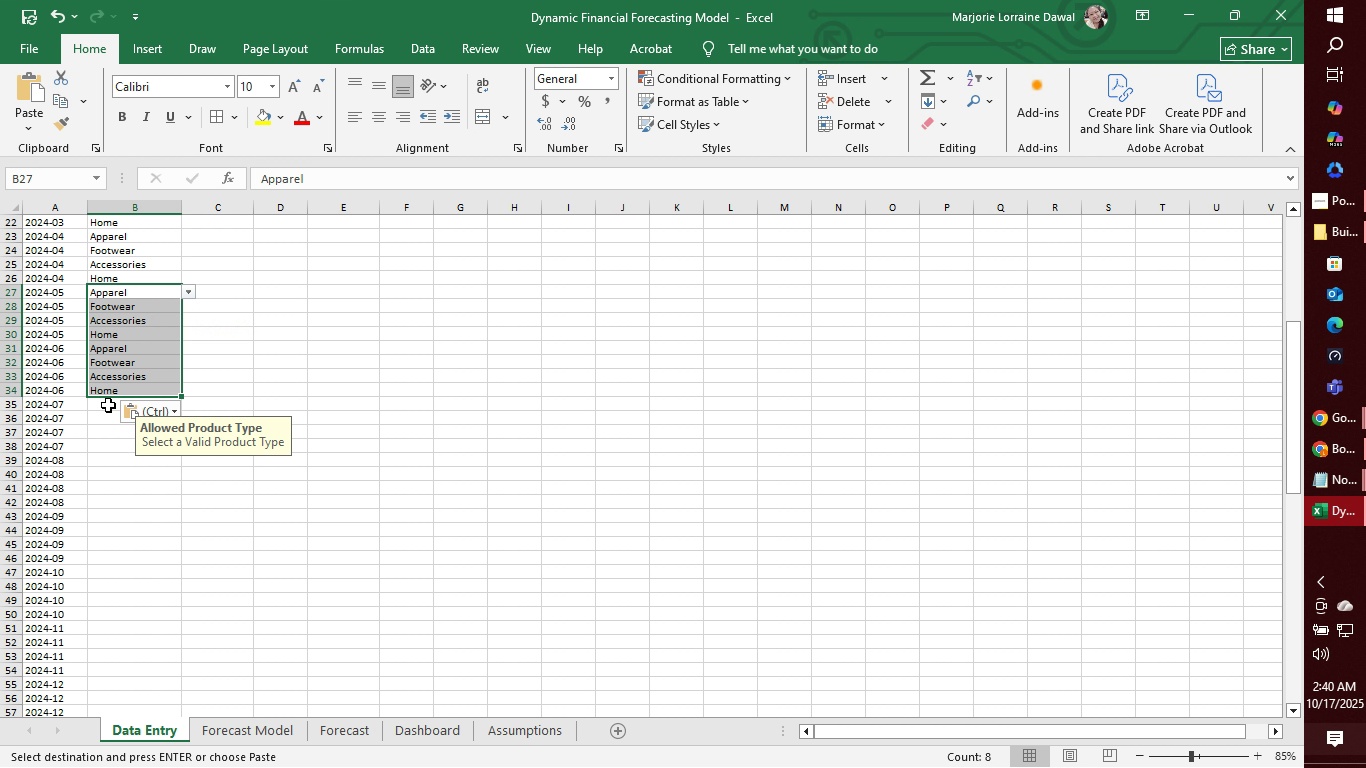 
left_click_drag(start_coordinate=[108, 405], to_coordinate=[113, 498])
 